 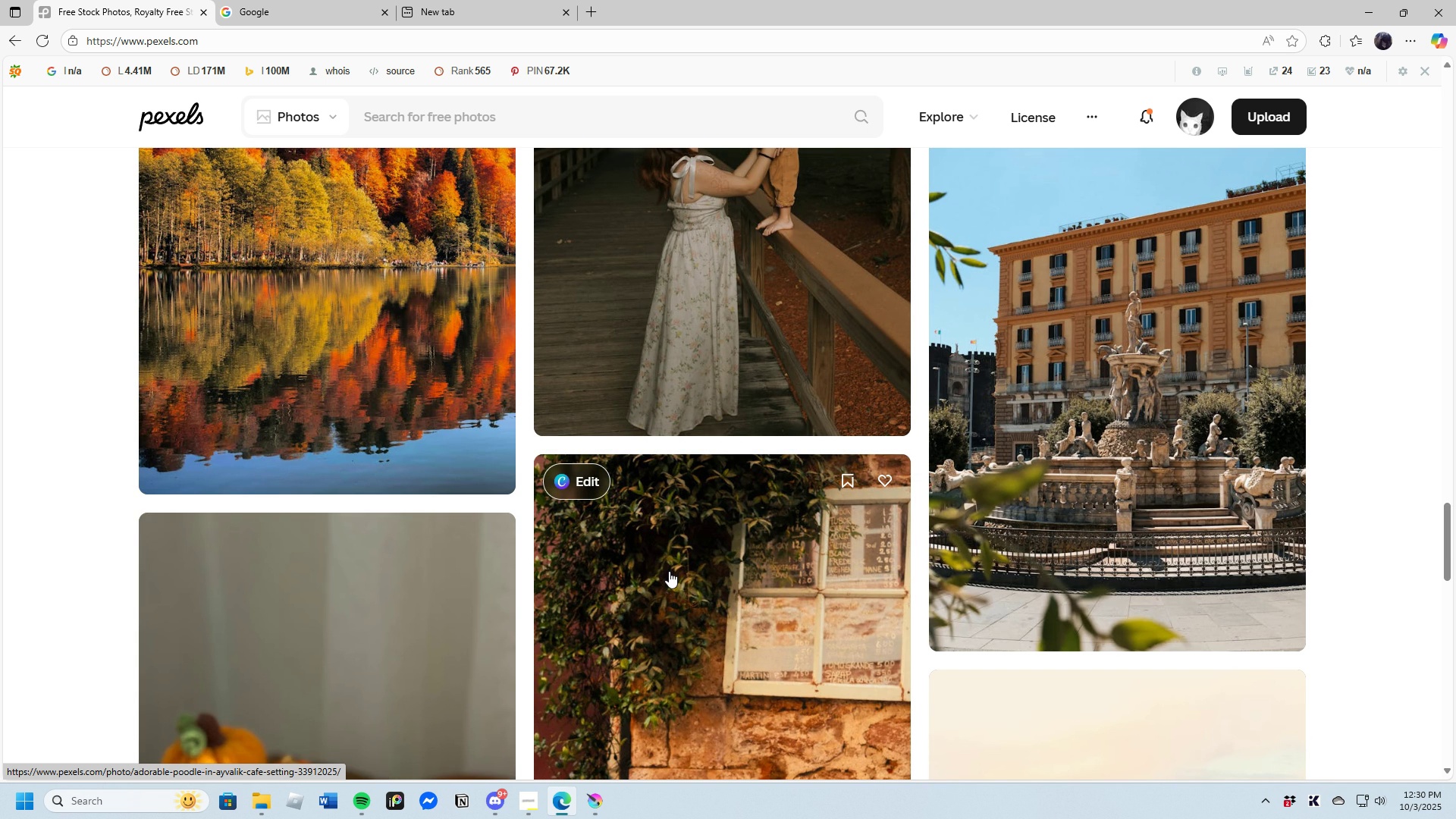 
scroll: coordinate [653, 575], scroll_direction: down, amount: 14.0
 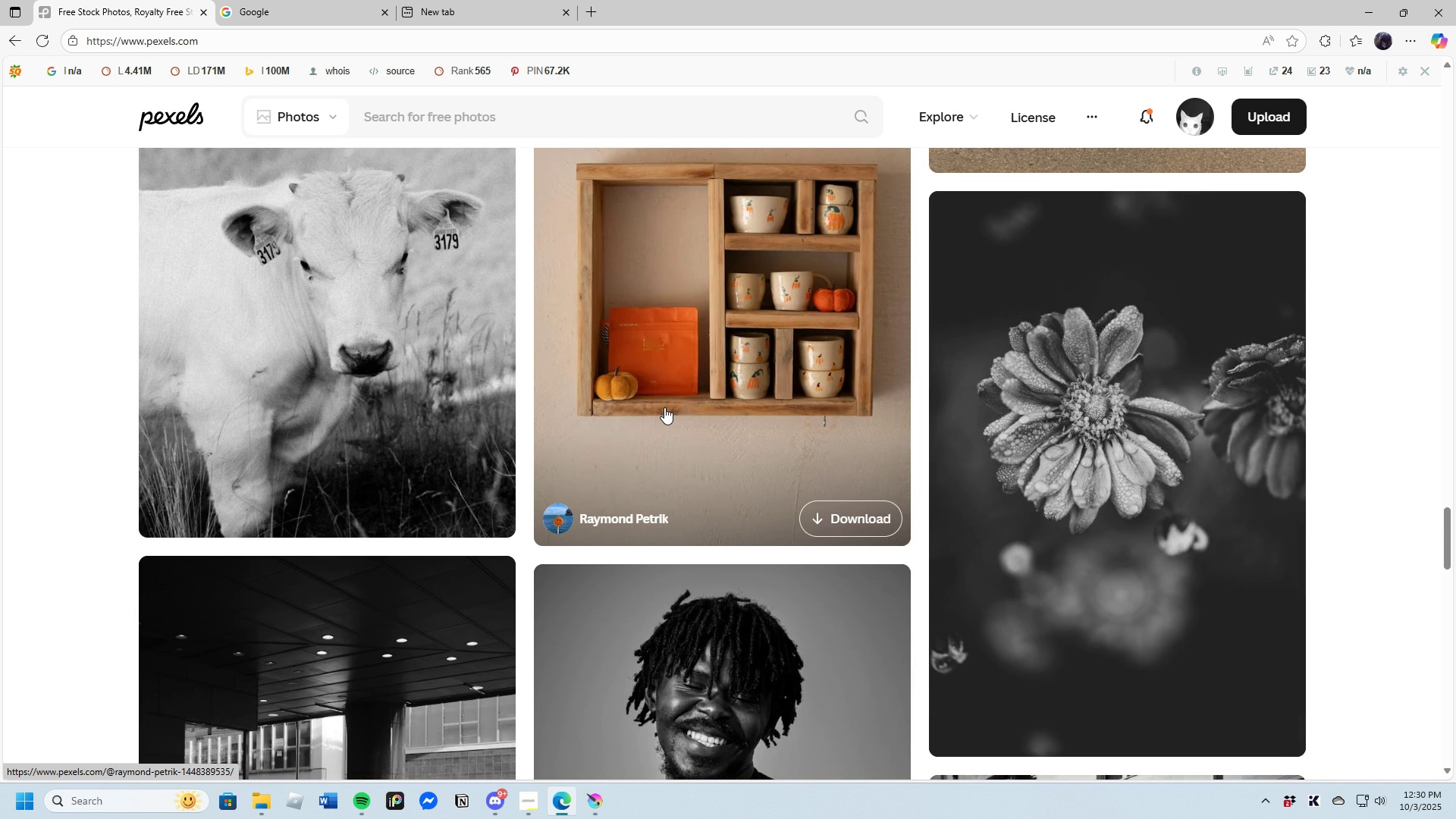 
left_click([664, 407])
 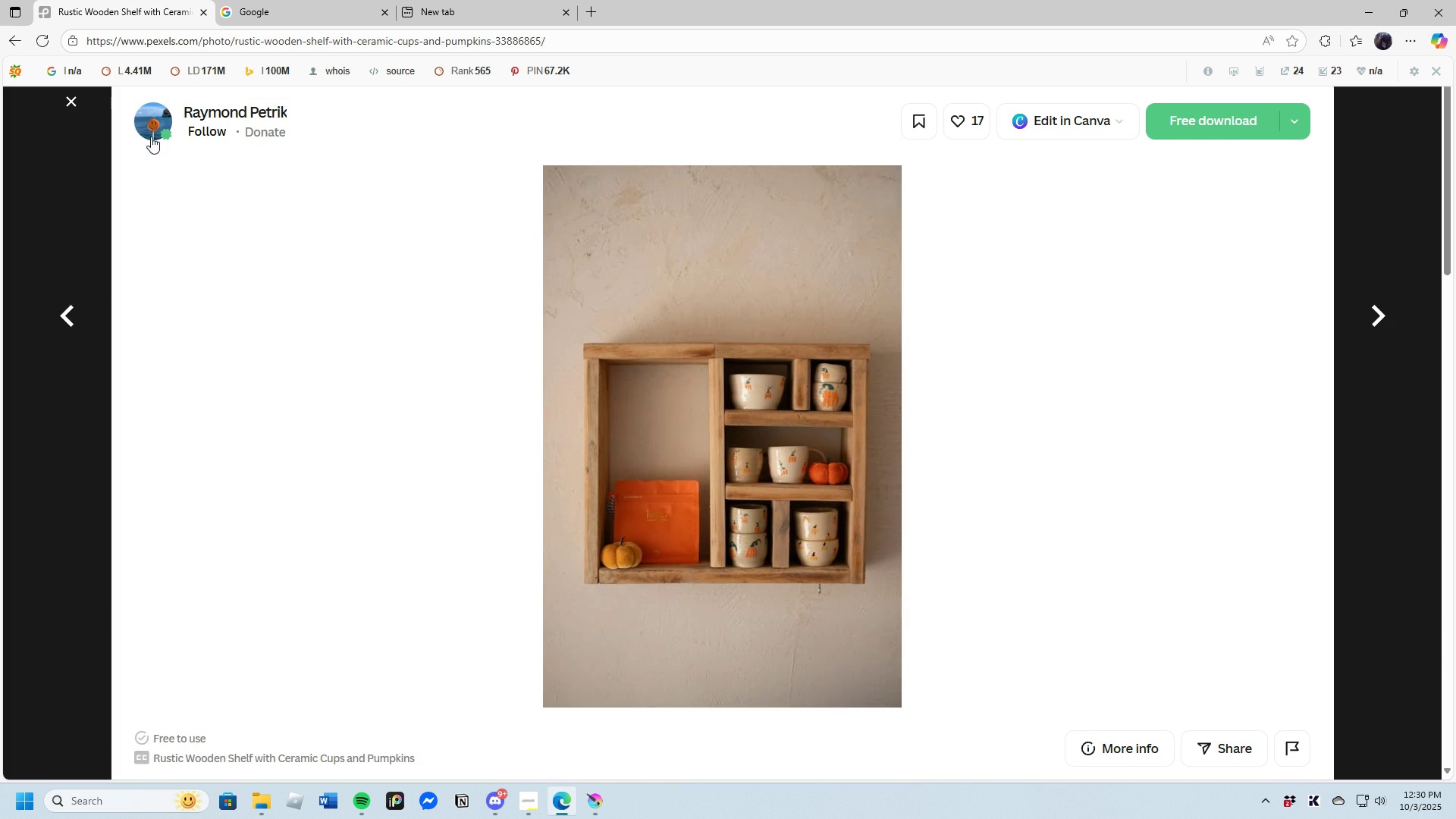 
left_click([67, 103])
 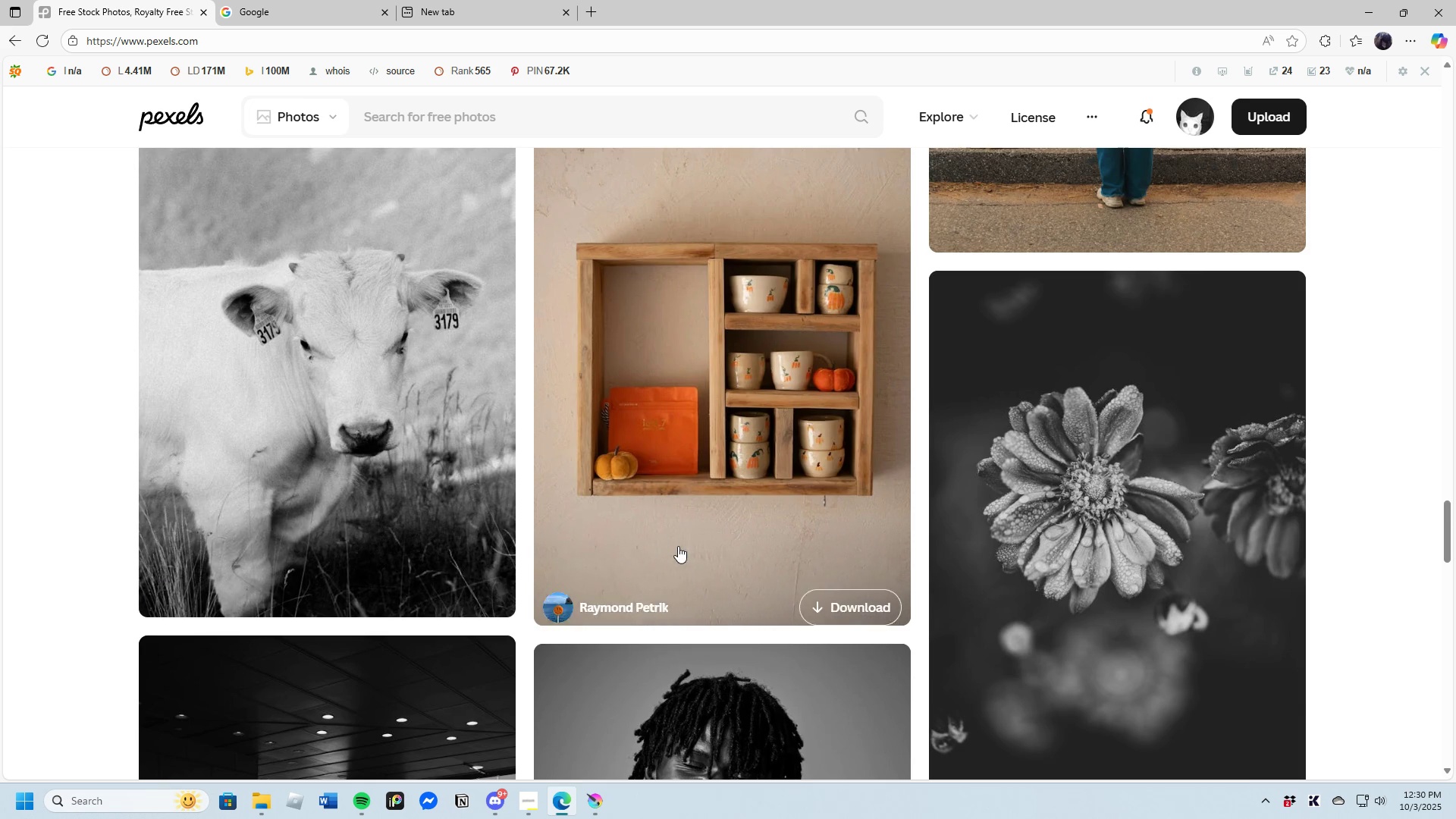 
scroll: coordinate [703, 559], scroll_direction: down, amount: 45.0
 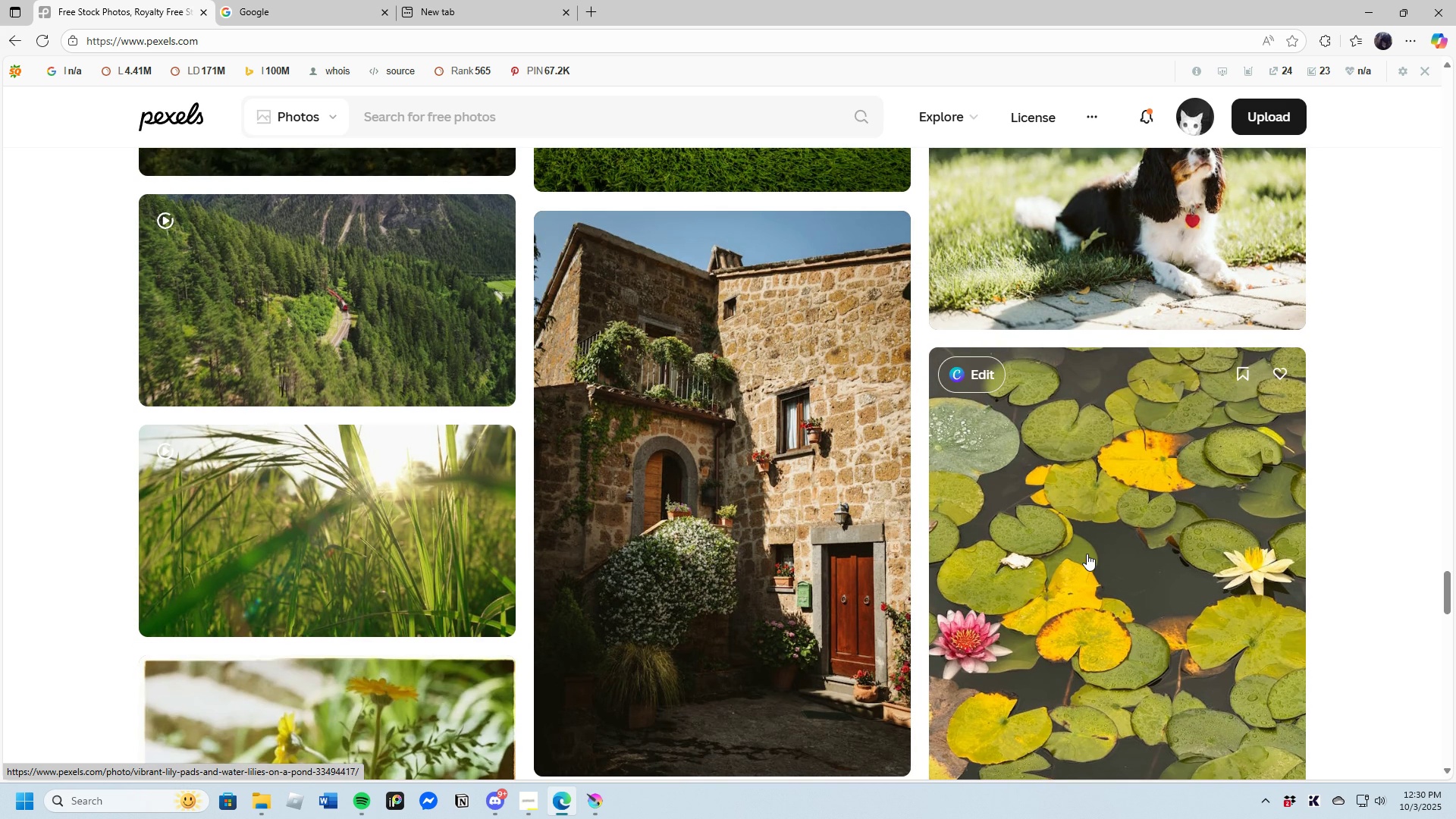 
left_click([1087, 554])
 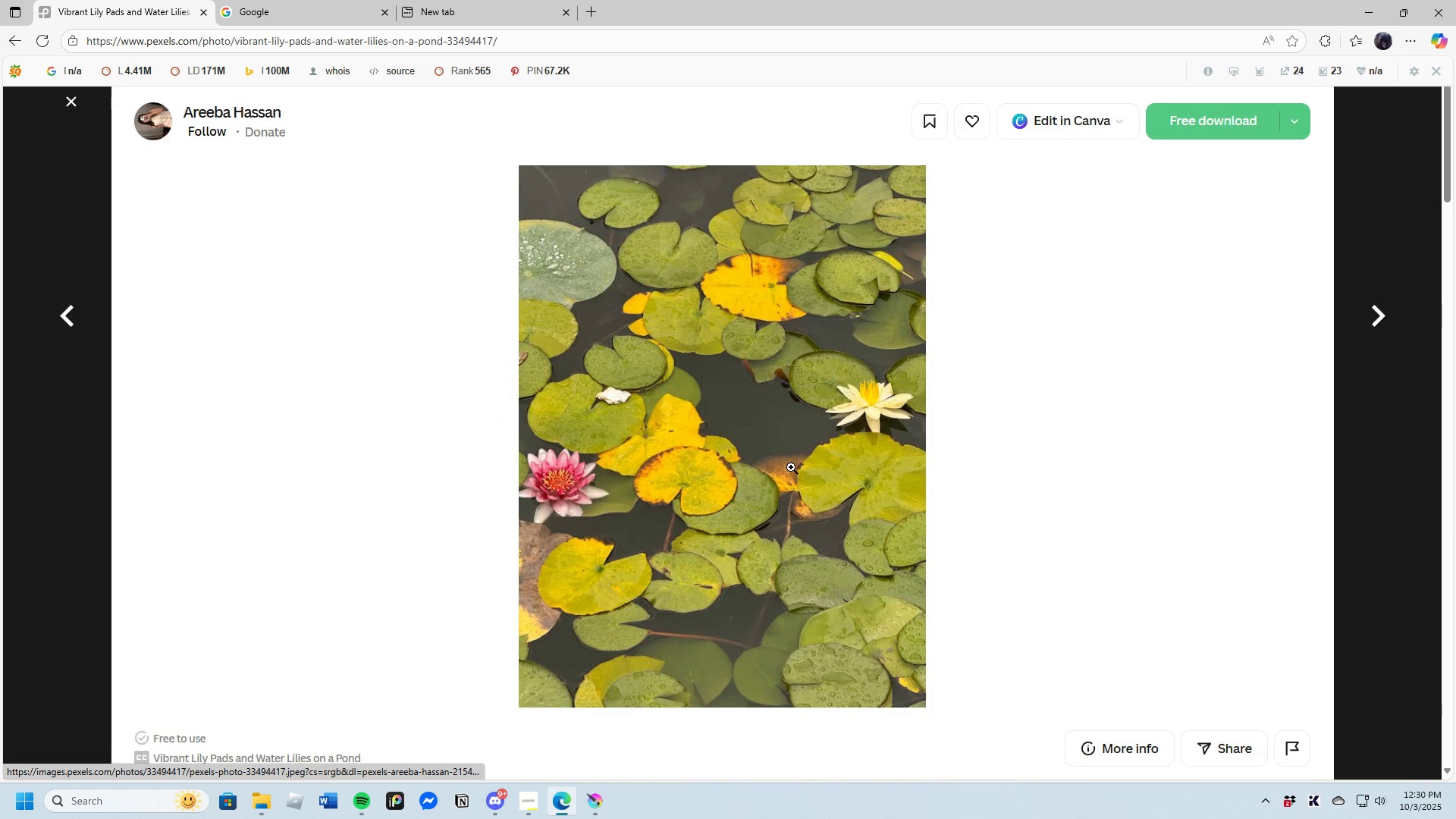 
scroll: coordinate [739, 481], scroll_direction: down, amount: 41.0
 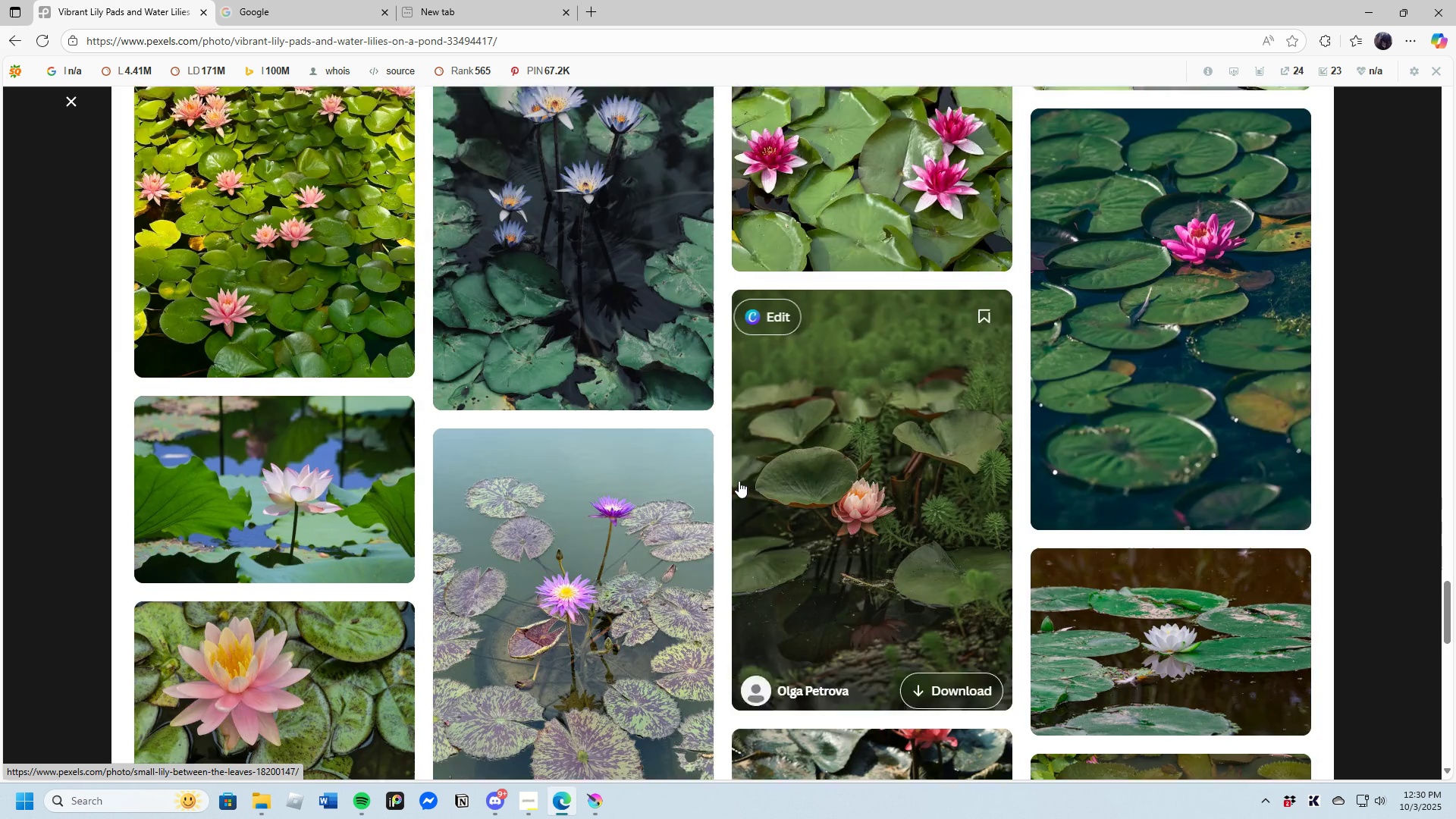 
scroll: coordinate [589, 456], scroll_direction: down, amount: 2.0
 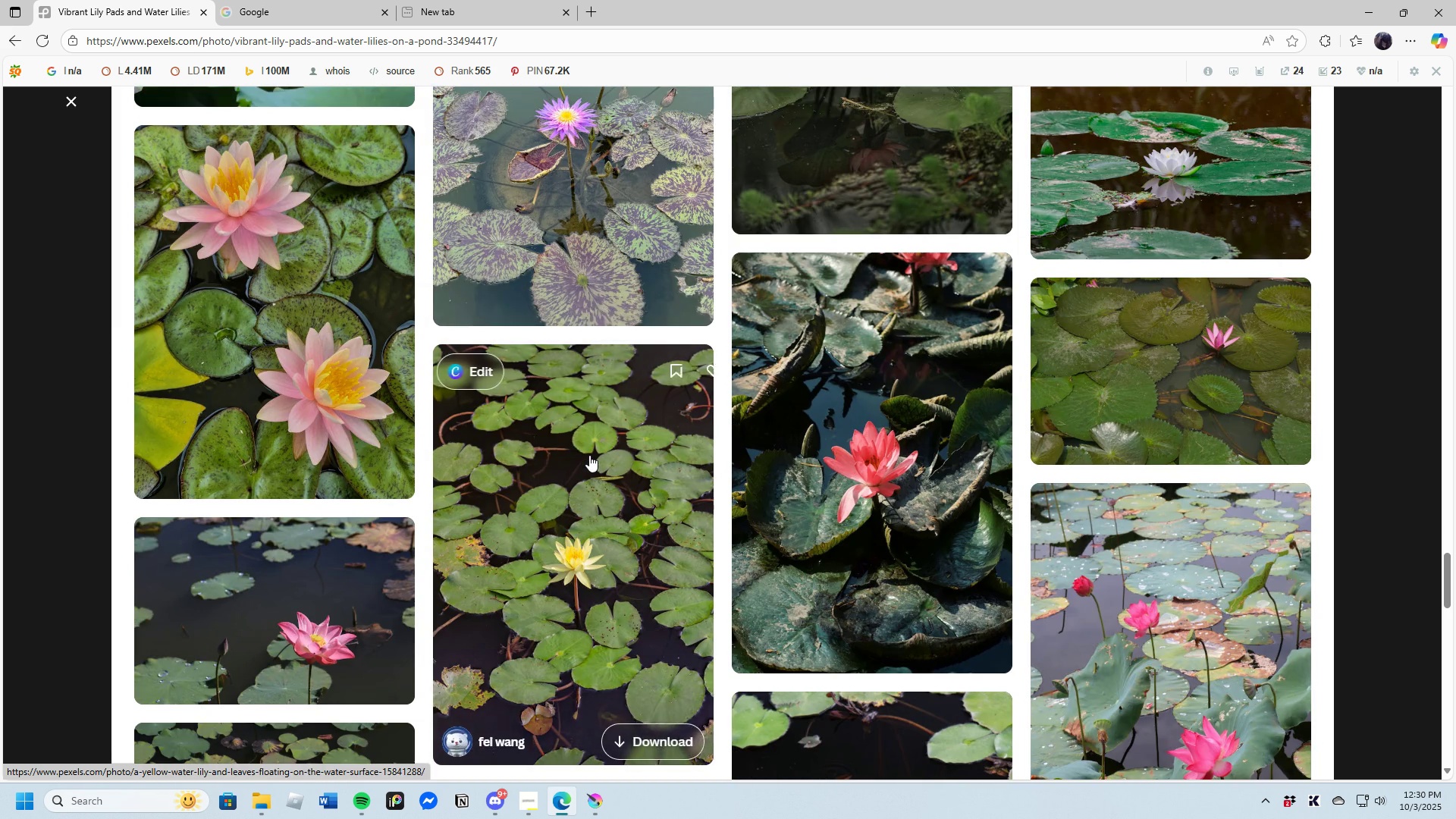 
scroll: coordinate [539, 428], scroll_direction: up, amount: 3.0
 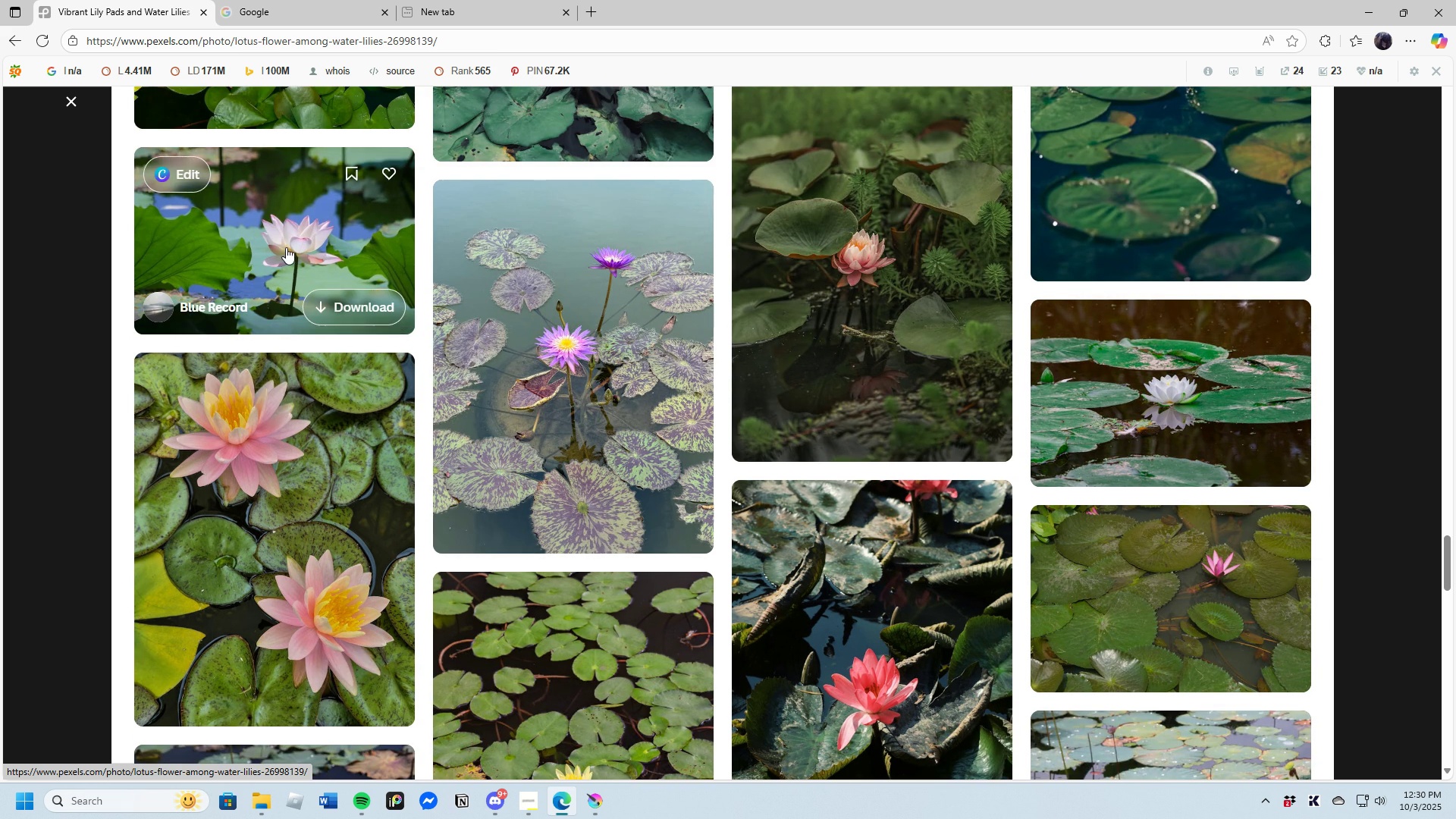 
left_click([286, 247])
 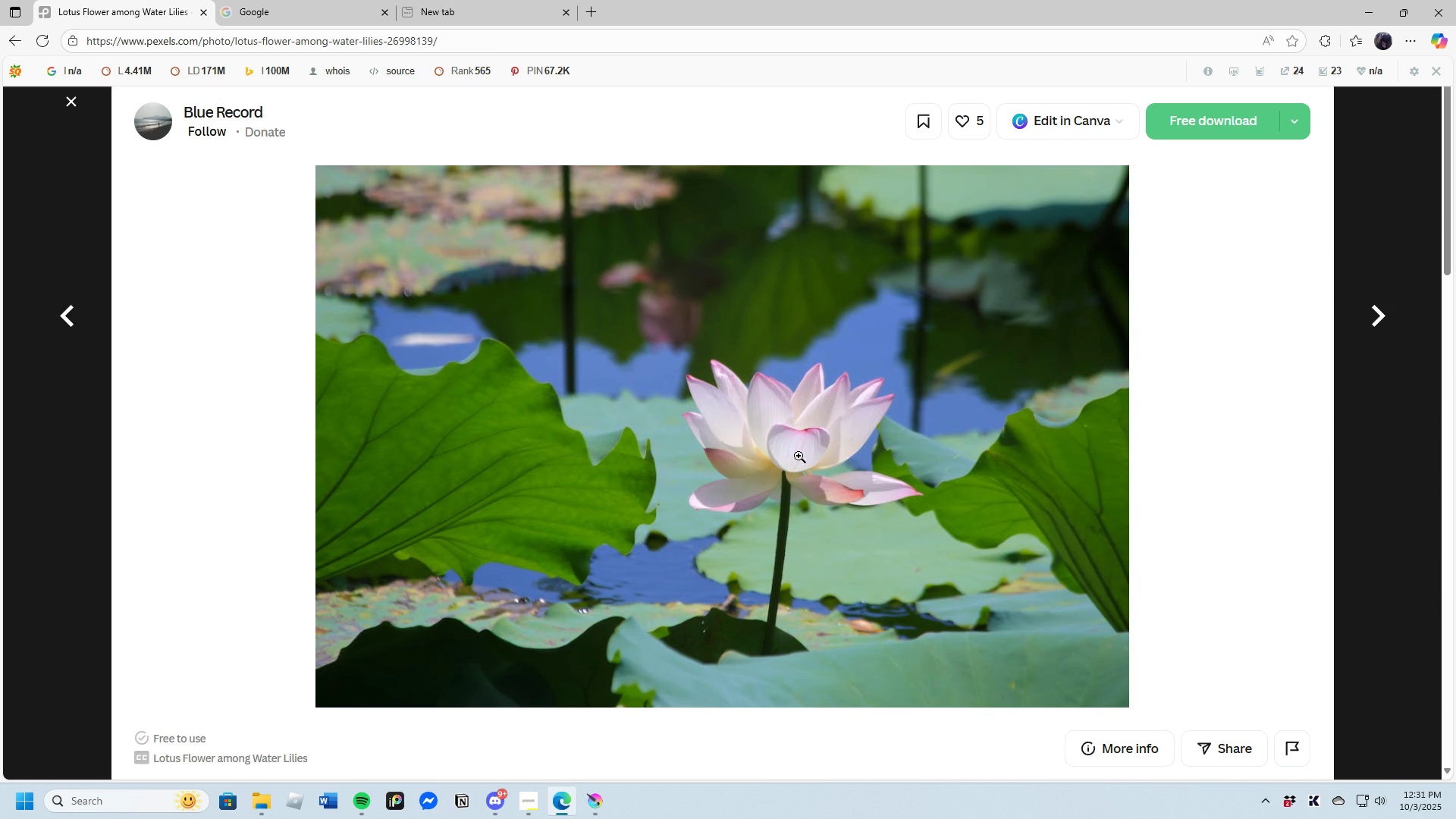 
wait(5.27)
 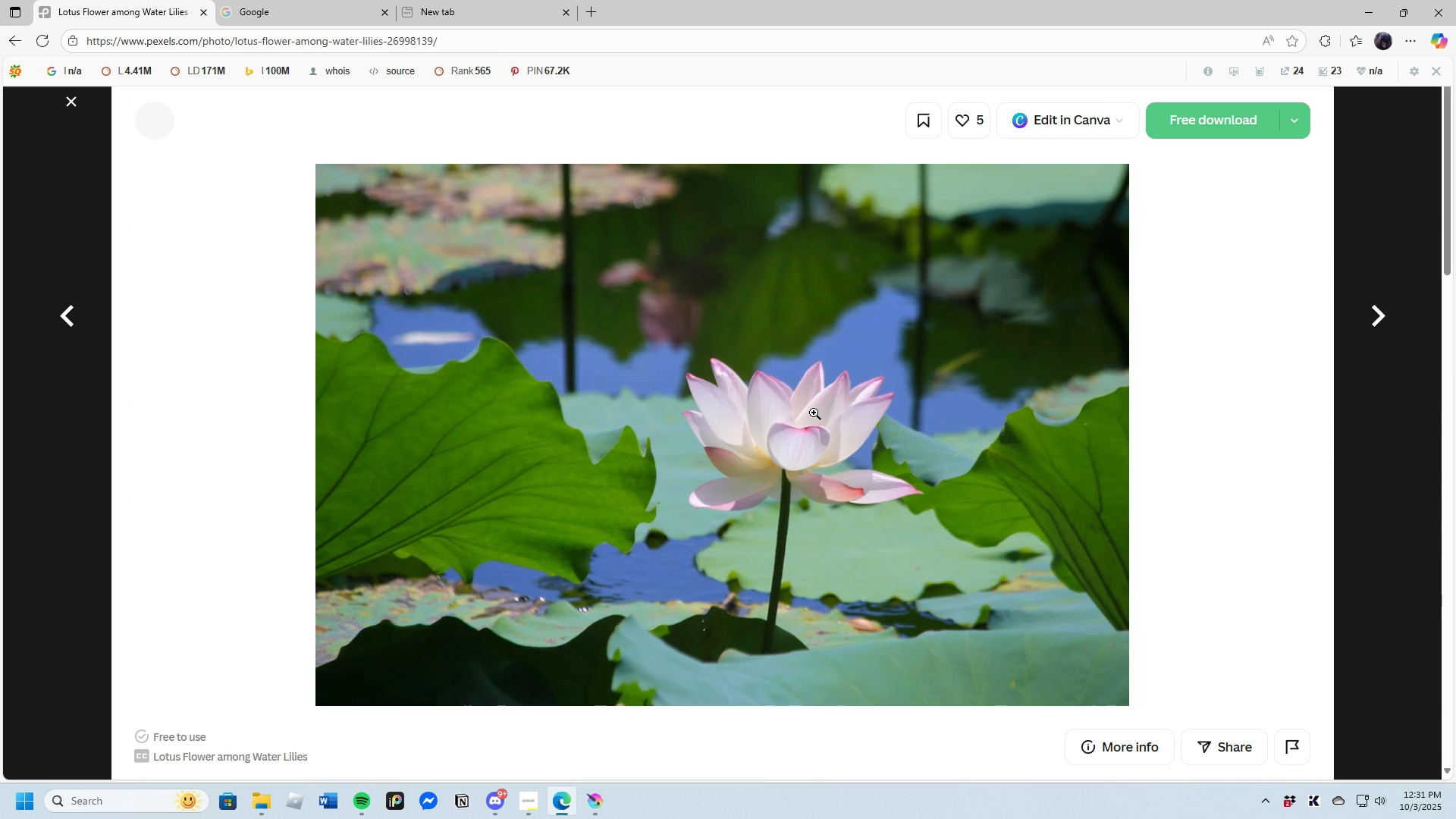 
scroll: coordinate [905, 538], scroll_direction: down, amount: 32.0
 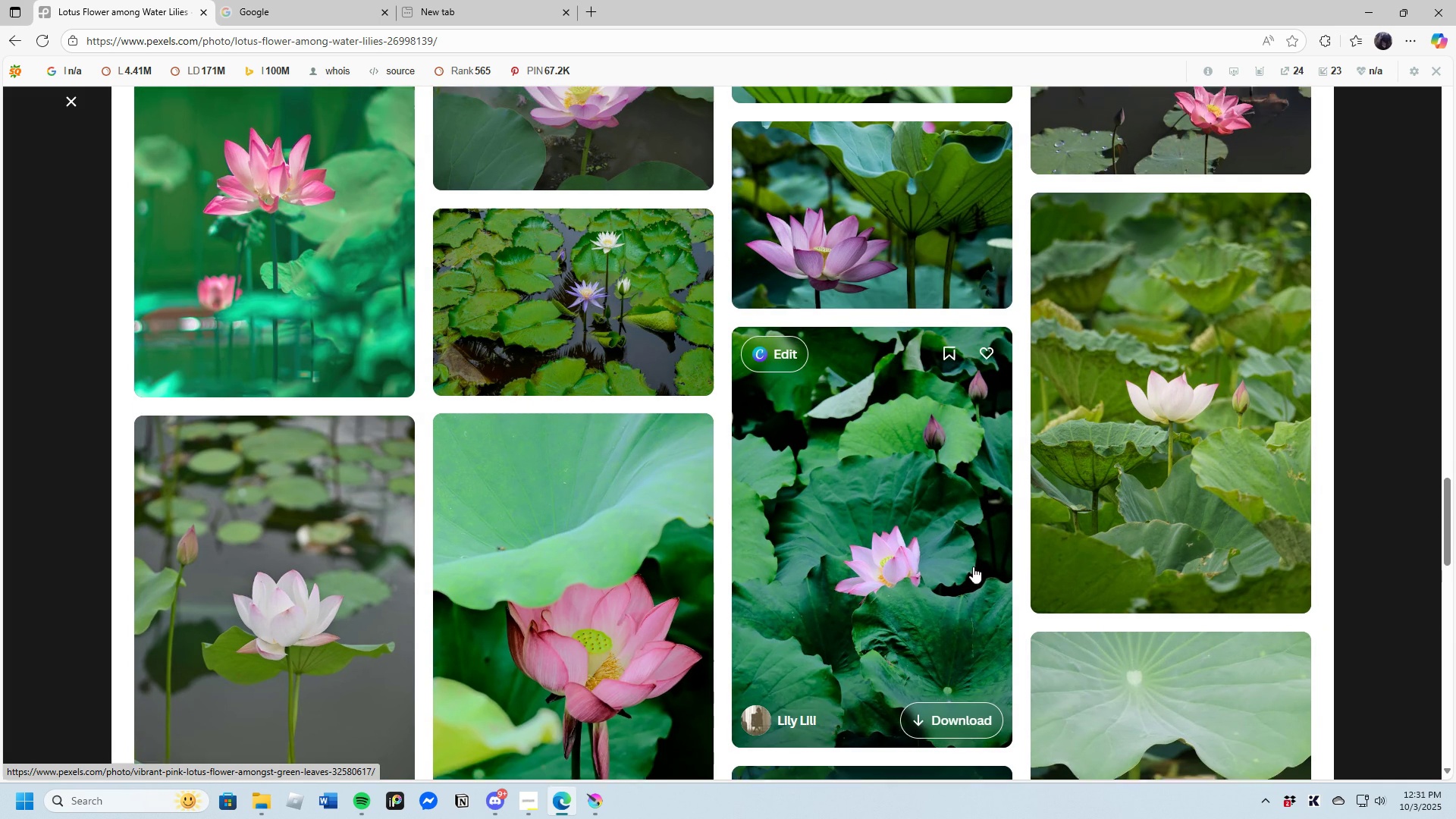 
scroll: coordinate [973, 566], scroll_direction: up, amount: 2.0
 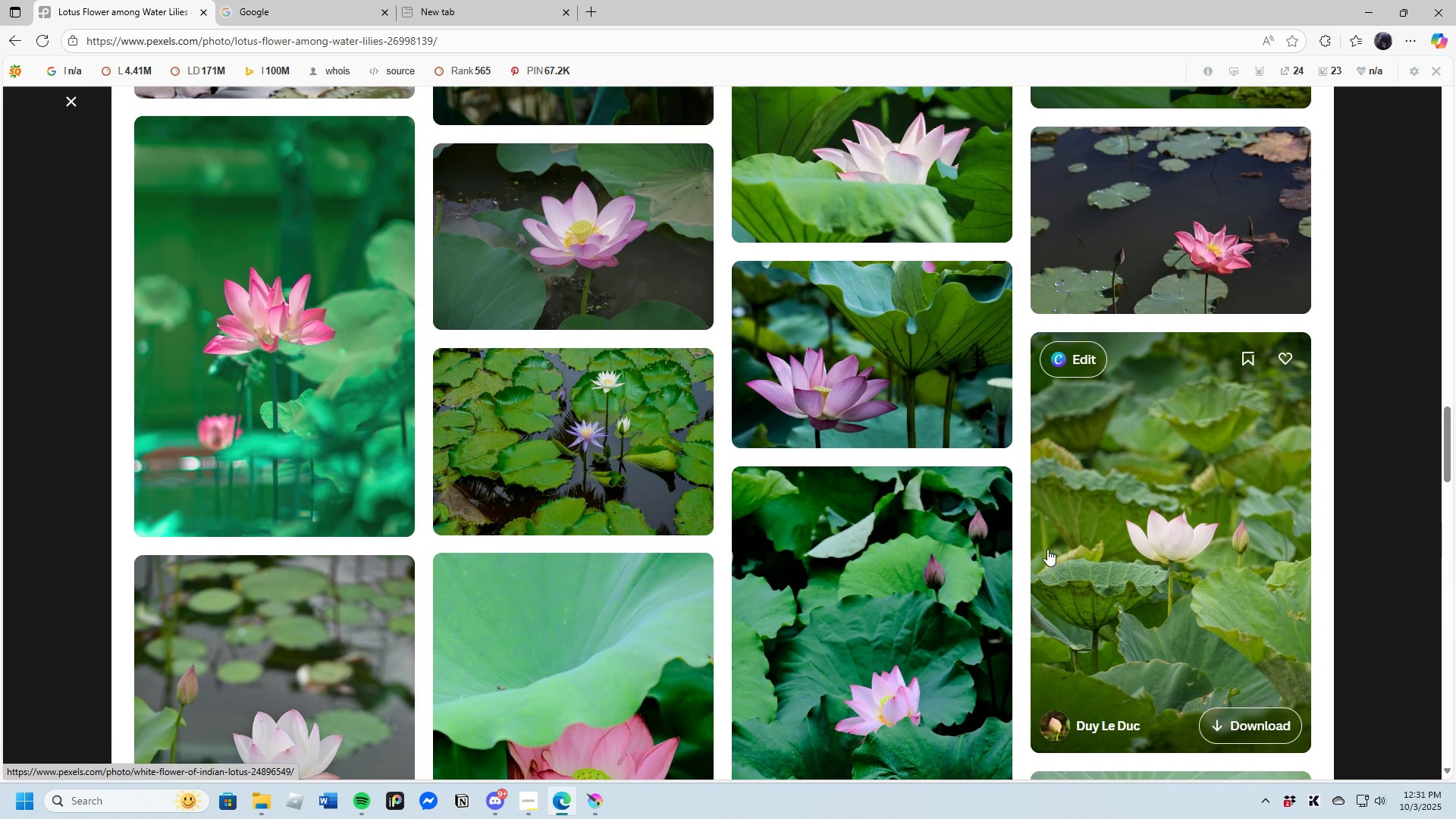 
scroll: coordinate [663, 550], scroll_direction: down, amount: 37.0
 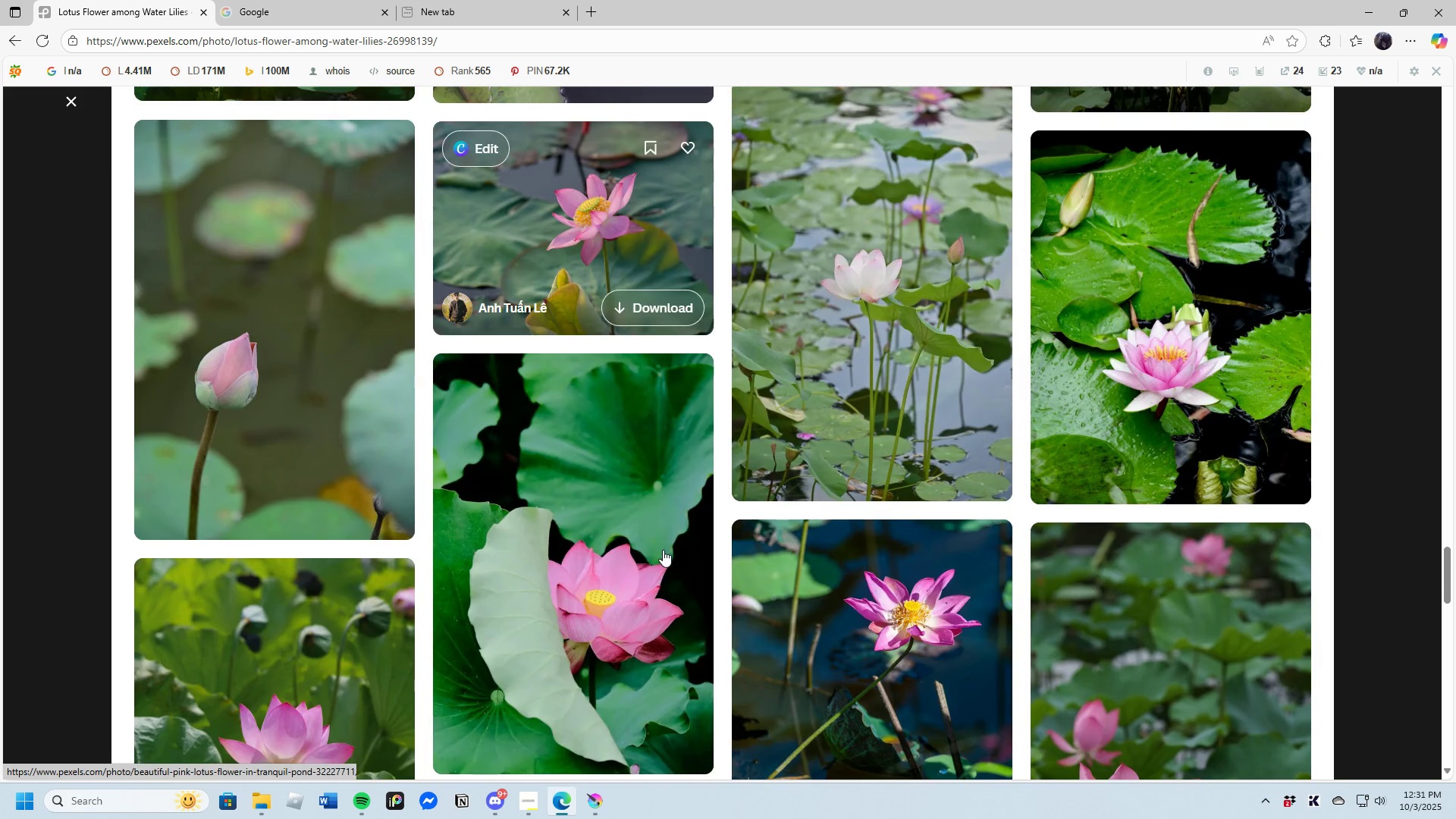 
scroll: coordinate [656, 564], scroll_direction: down, amount: 32.0
 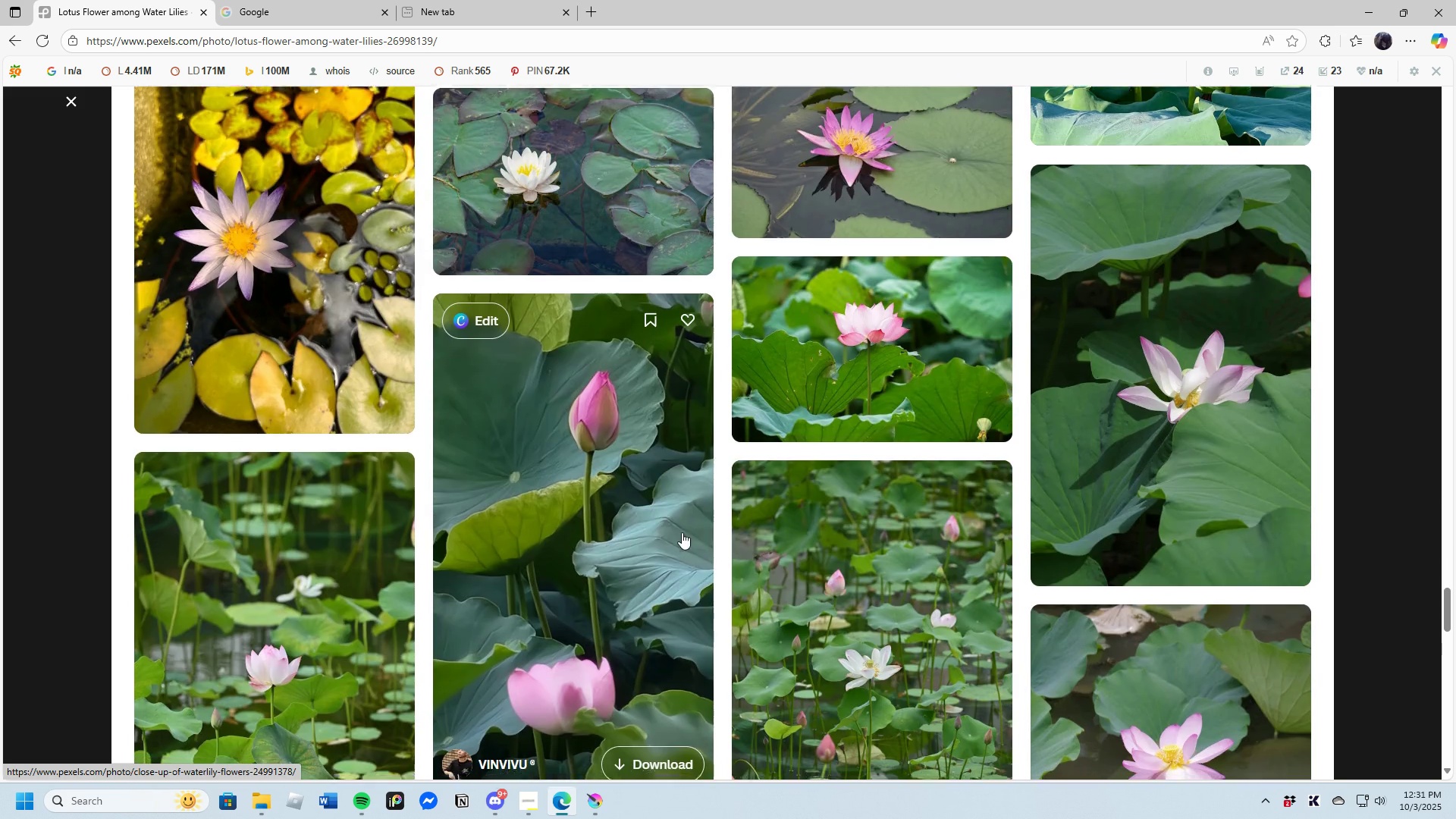 
scroll: coordinate [770, 459], scroll_direction: down, amount: 40.0
 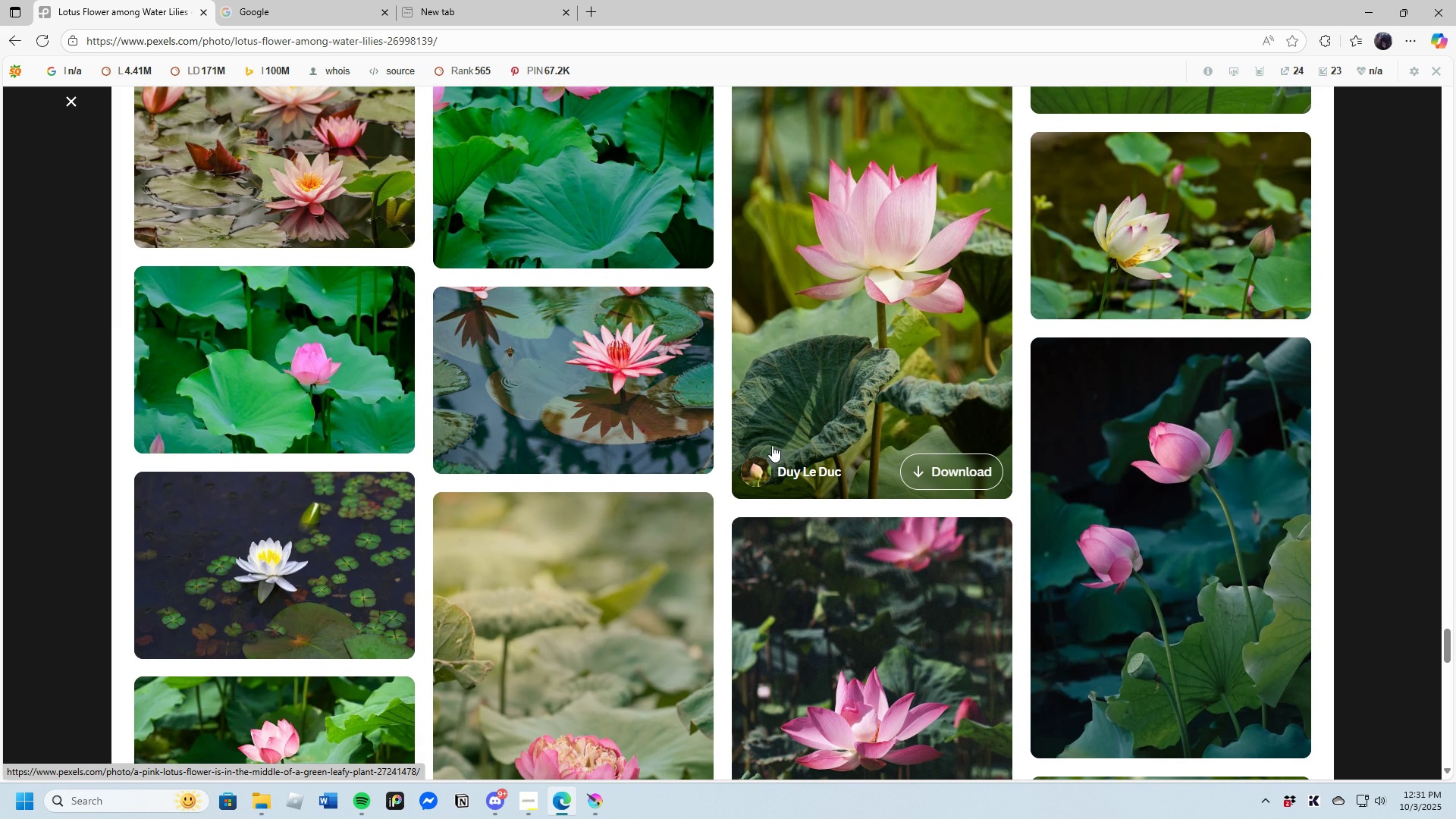 
mouse_move([767, 428])
 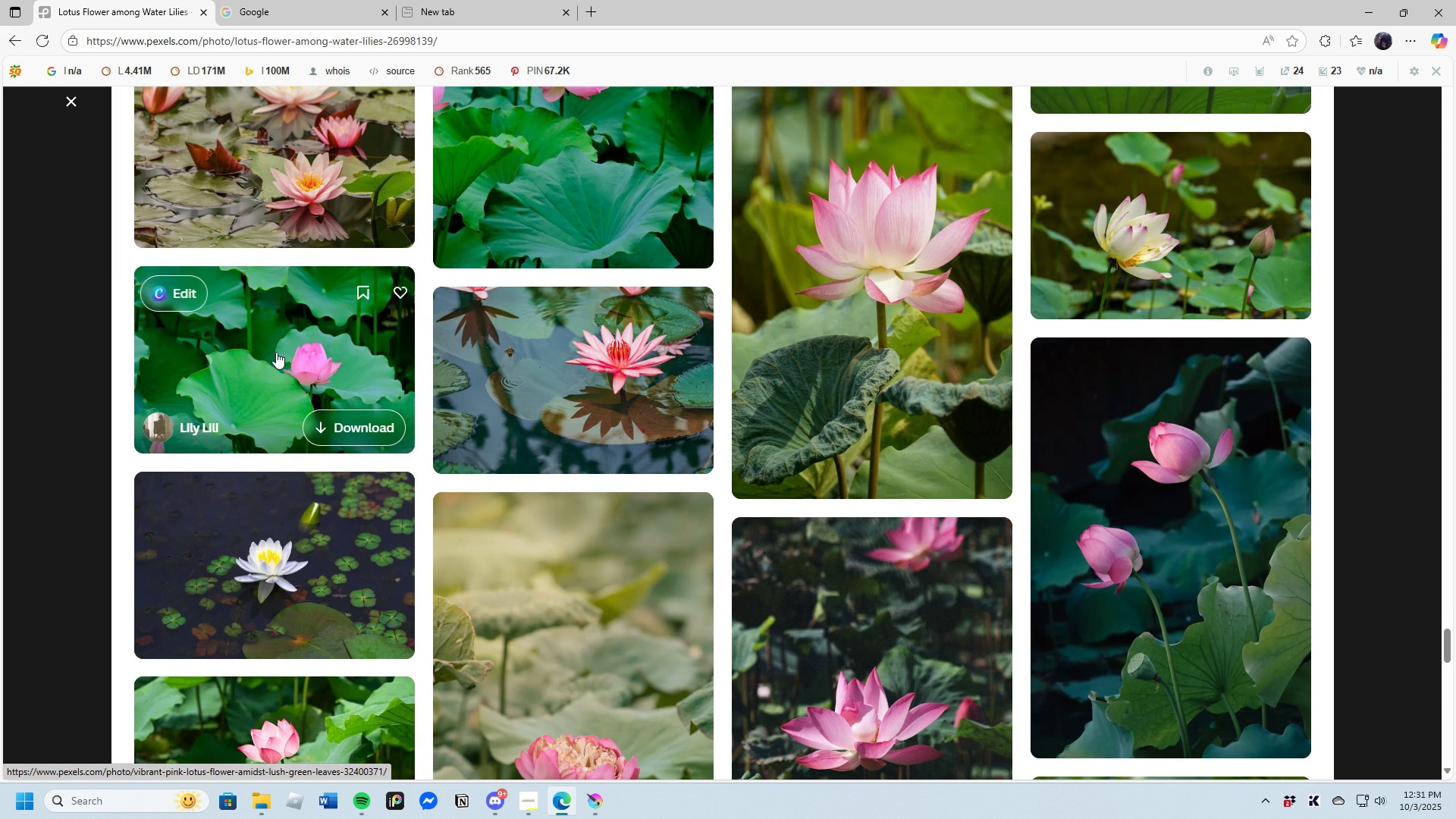 
left_click([275, 352])
 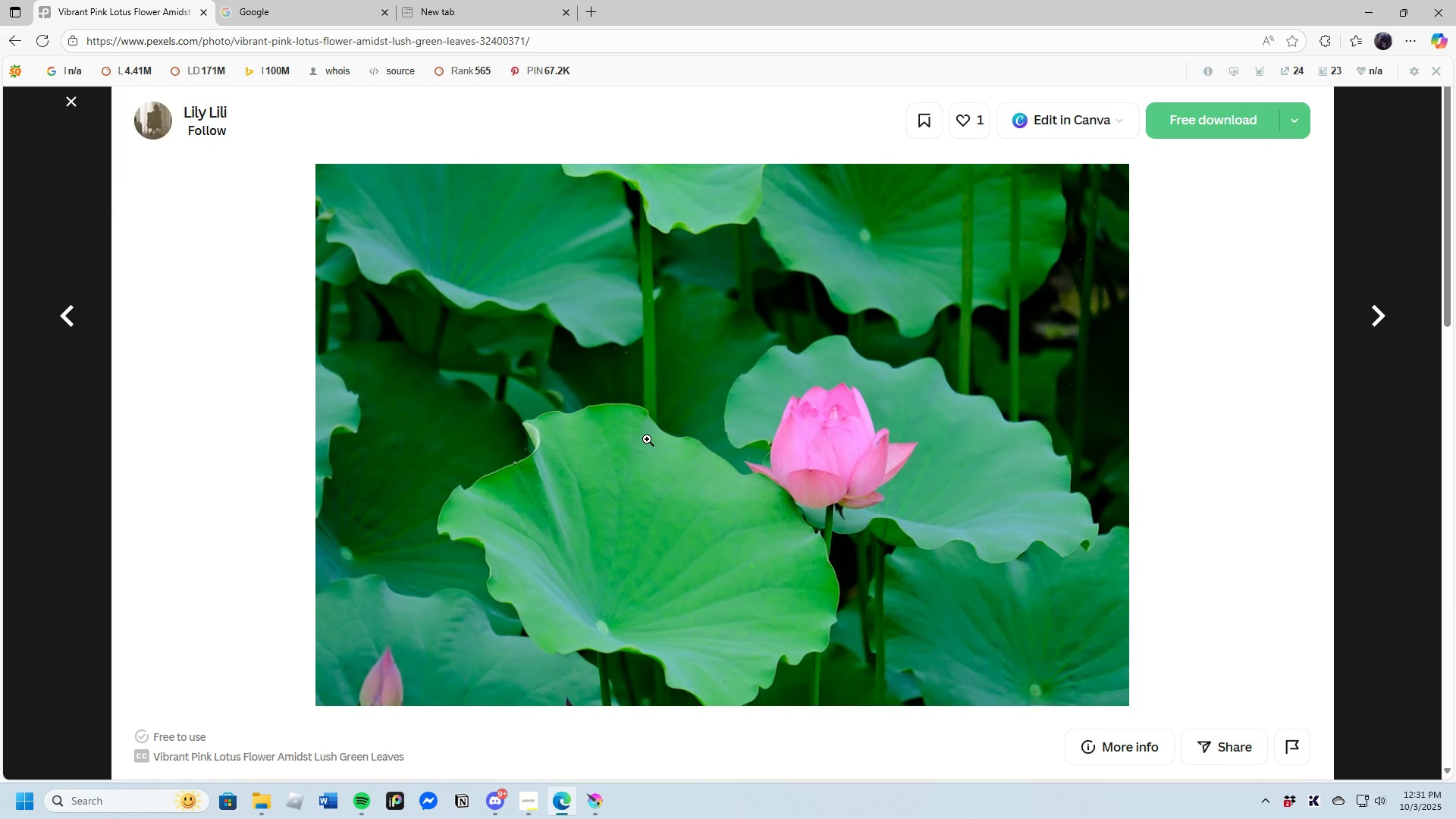 
scroll: coordinate [579, 445], scroll_direction: down, amount: 17.0
 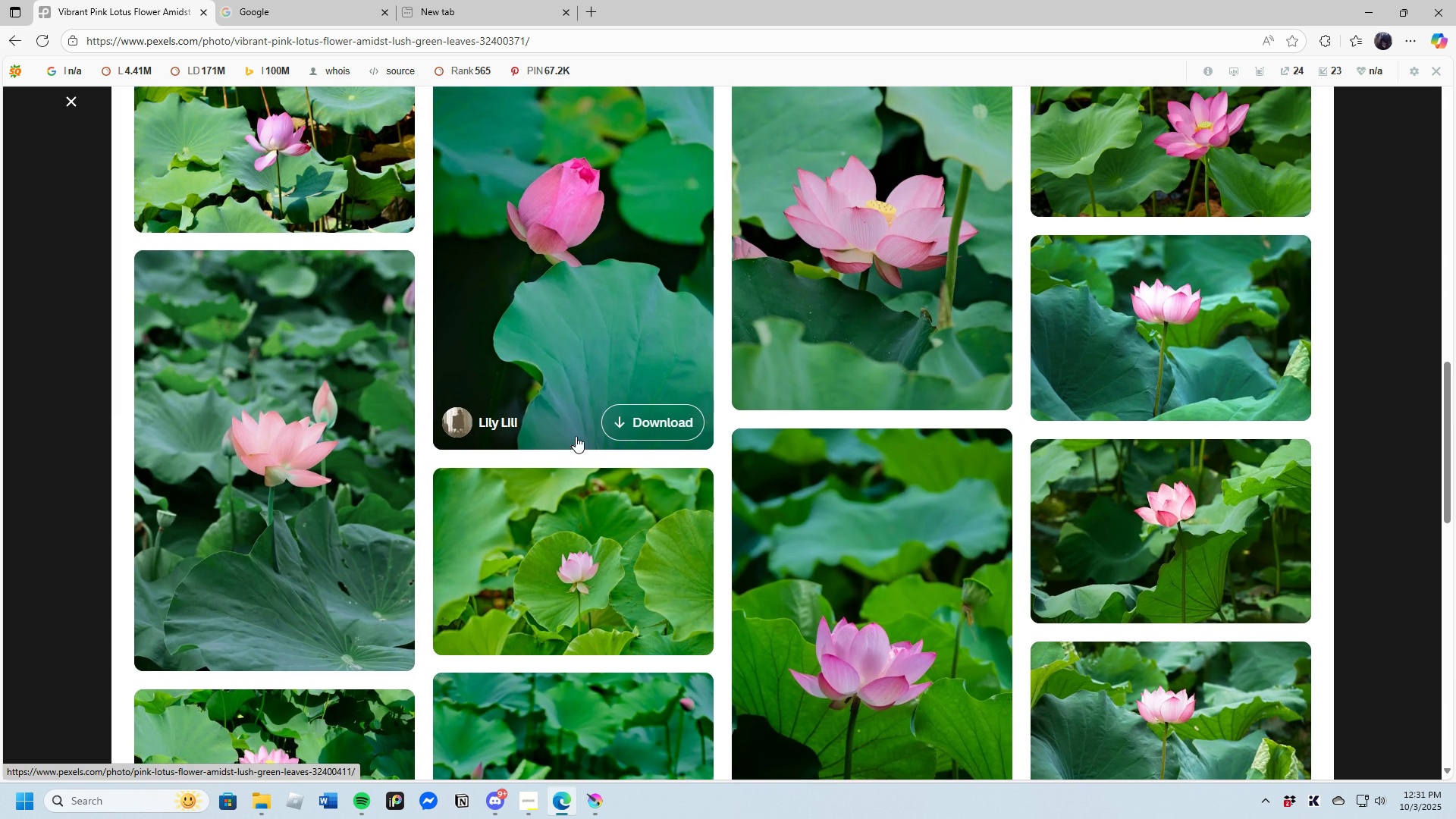 
scroll: coordinate [475, 403], scroll_direction: up, amount: 2.0
 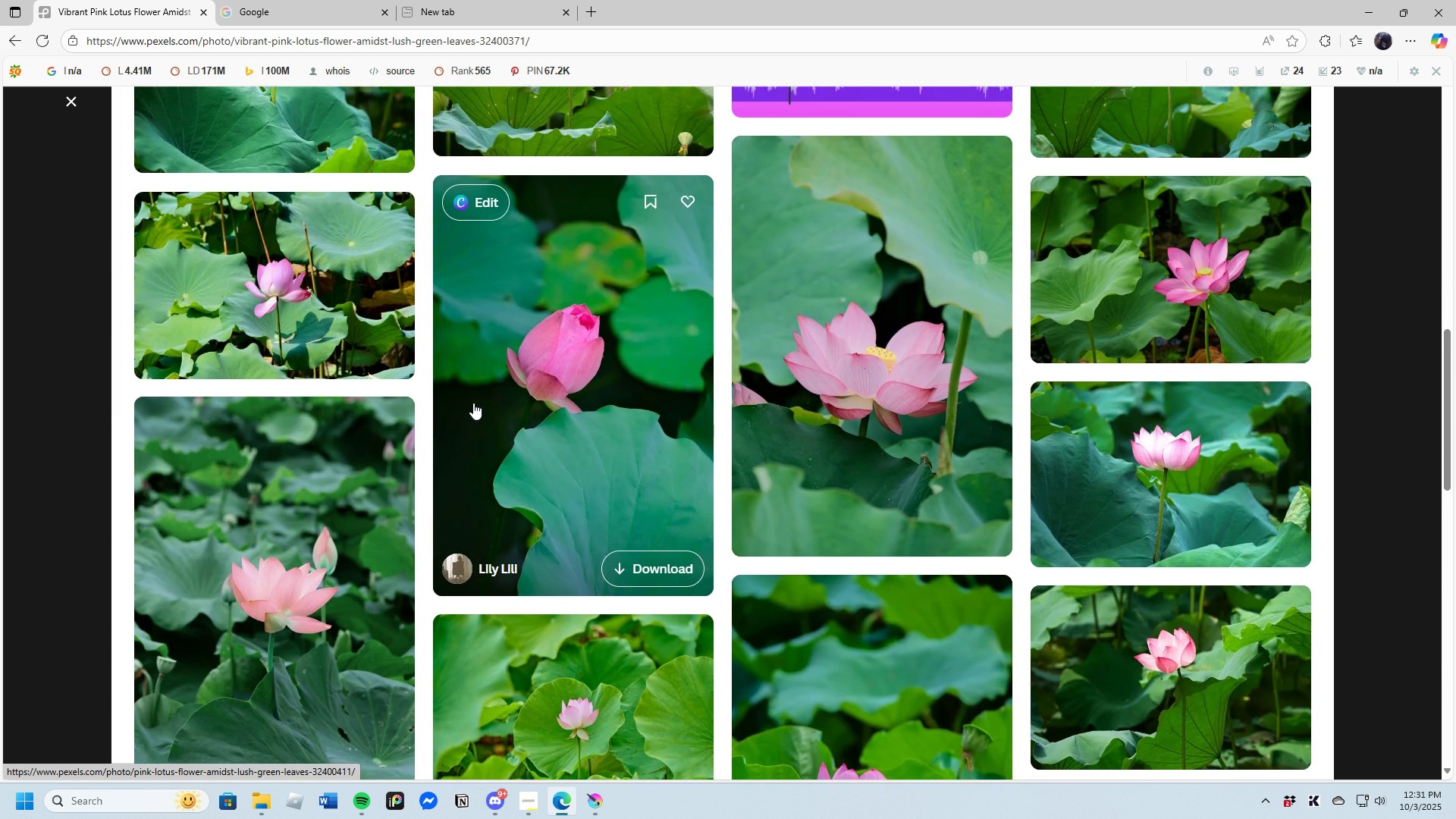 
scroll: coordinate [478, 410], scroll_direction: down, amount: 30.0
 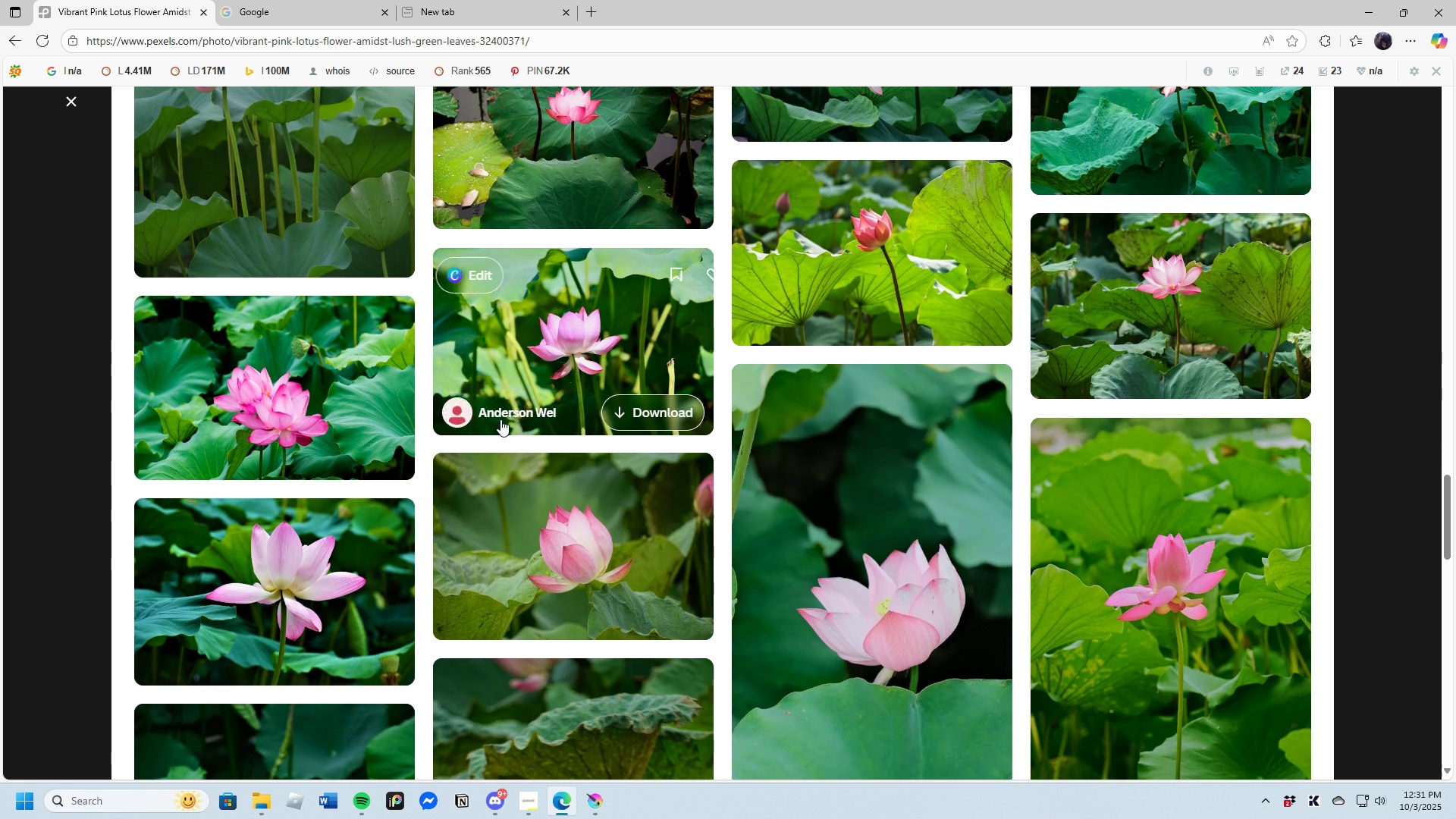 
scroll: coordinate [513, 425], scroll_direction: up, amount: 1.0
 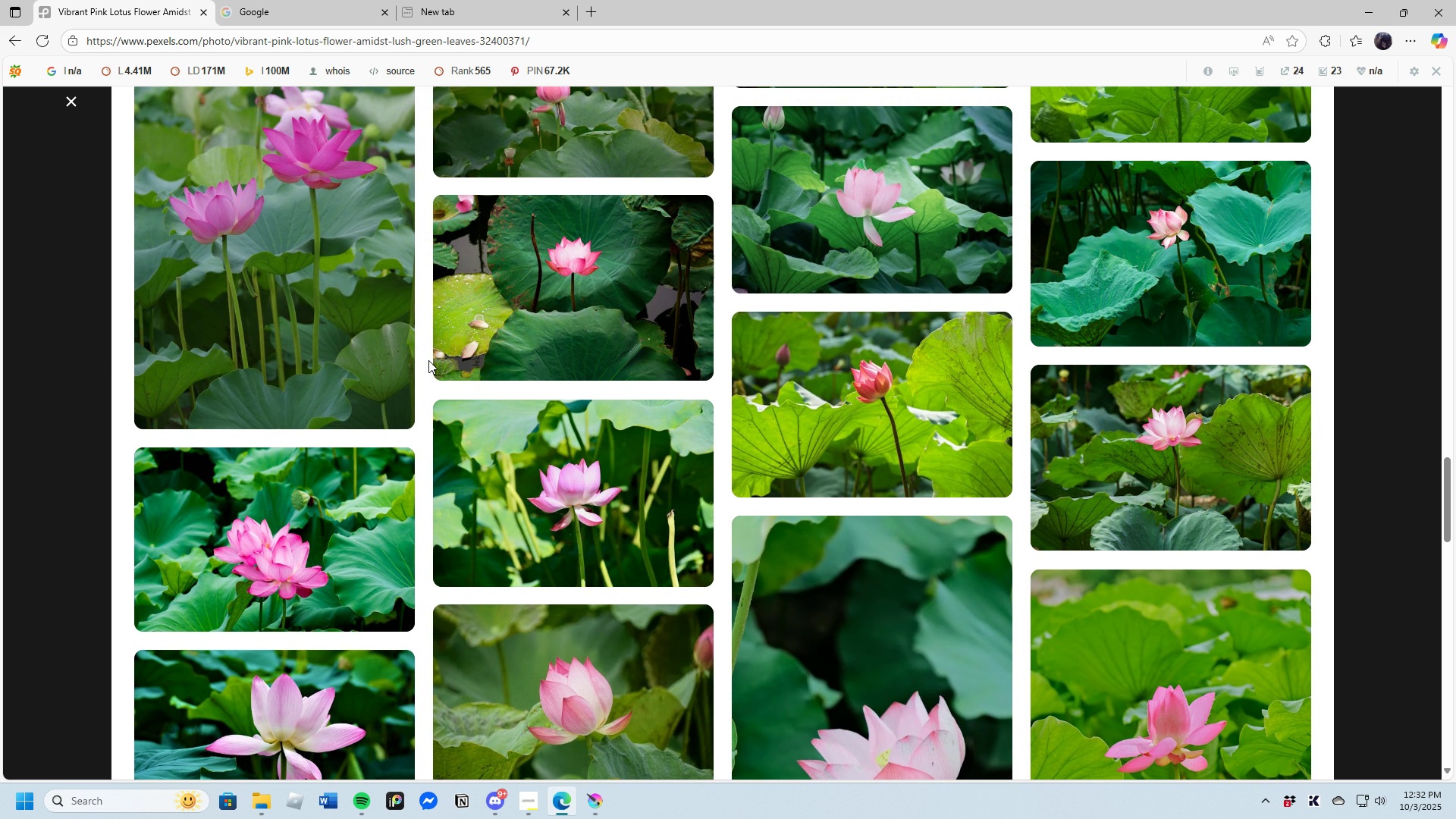 
wait(8.26)
 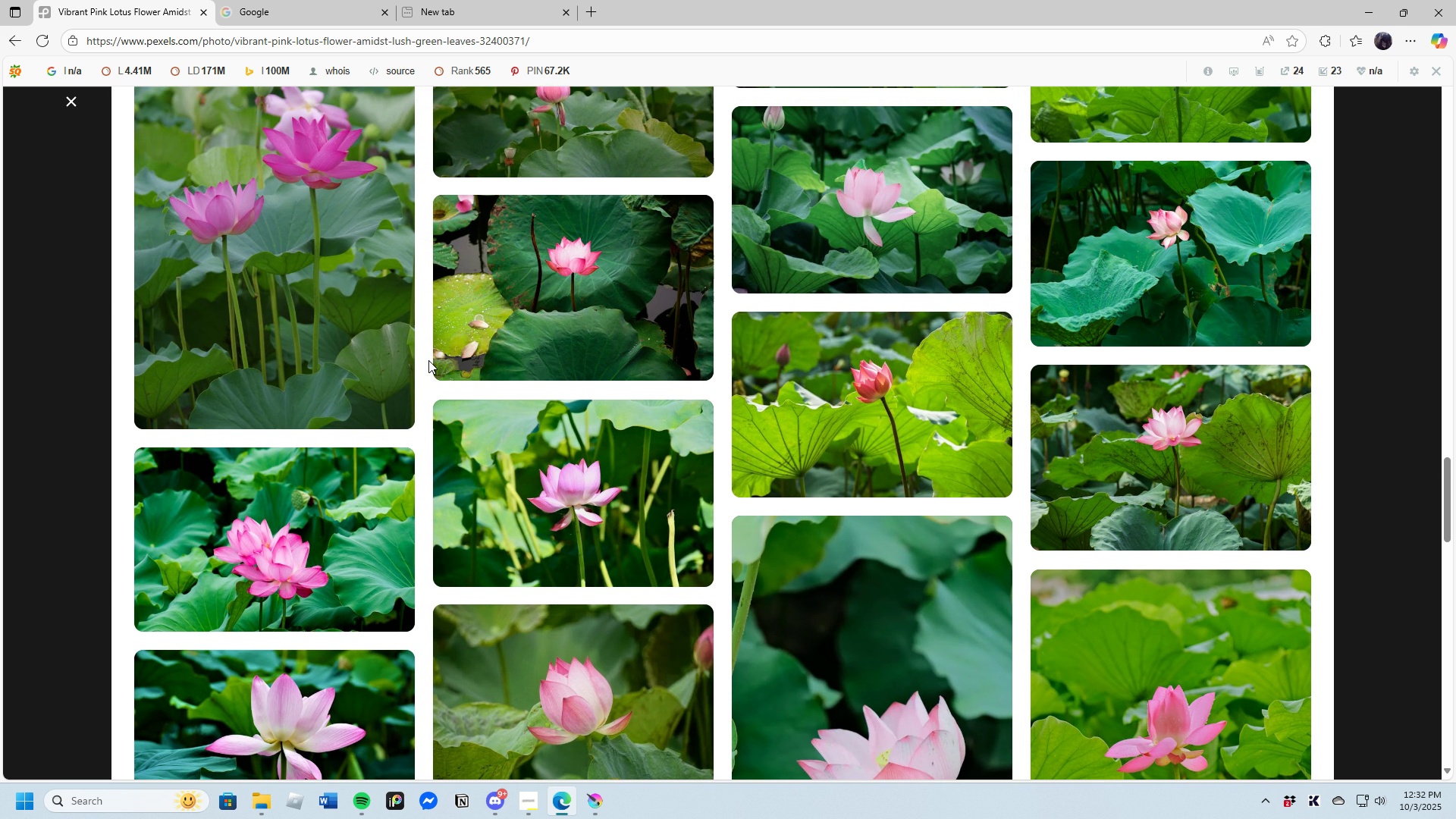 
left_click([532, 284])
 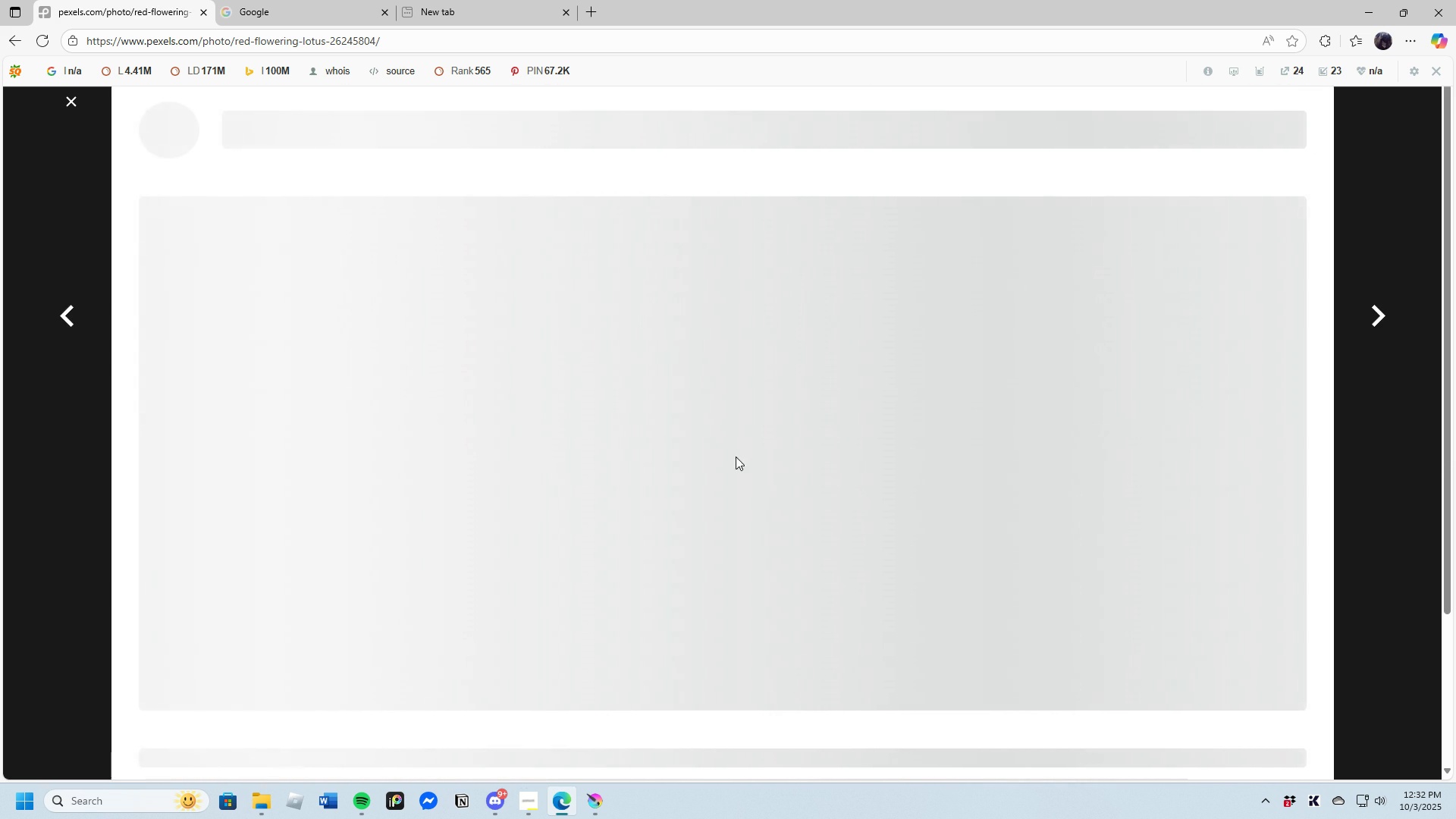 
scroll: coordinate [736, 447], scroll_direction: down, amount: 2.0
 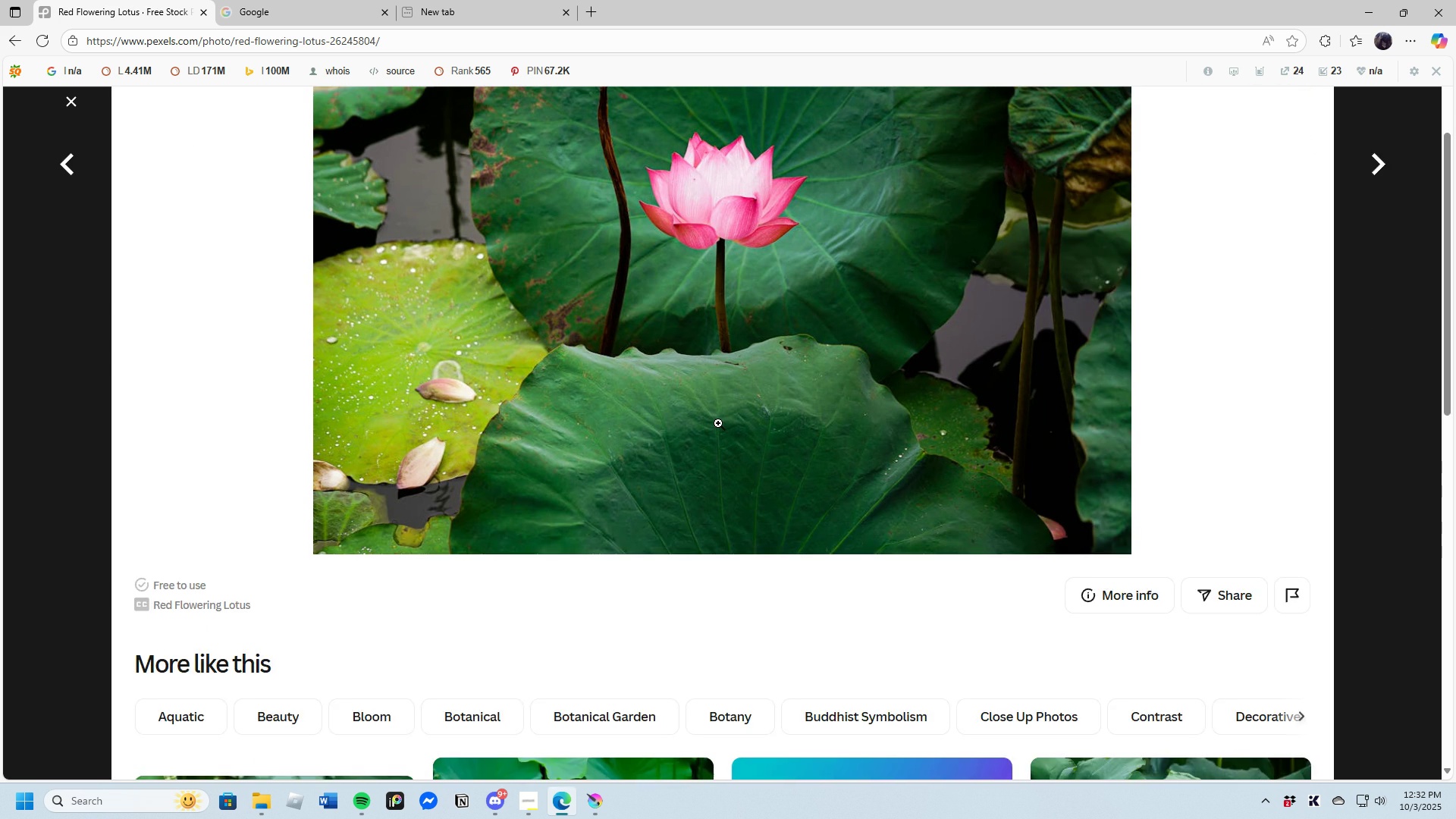 
scroll: coordinate [581, 479], scroll_direction: up, amount: 3.0
 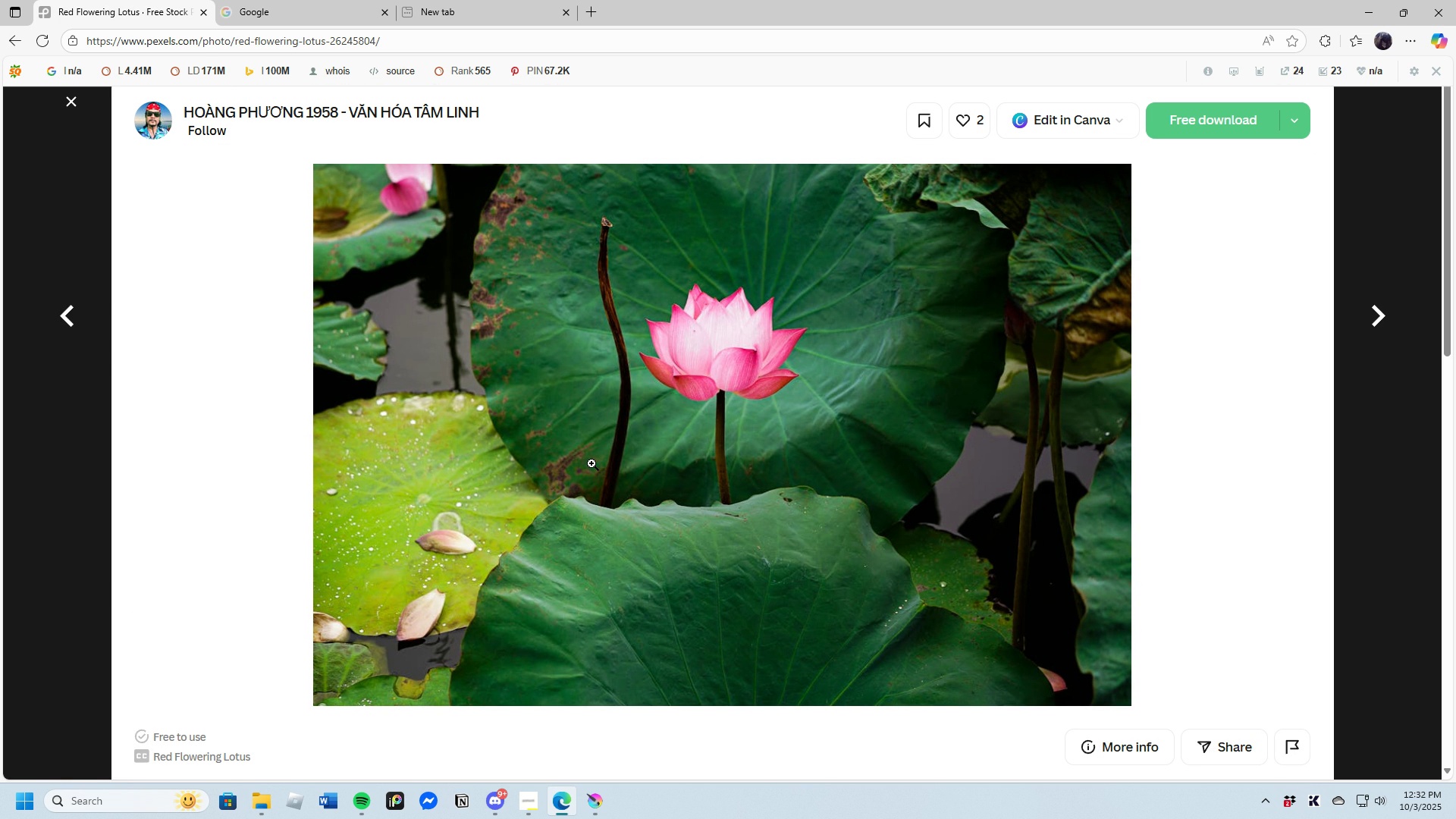 
wait(7.19)
 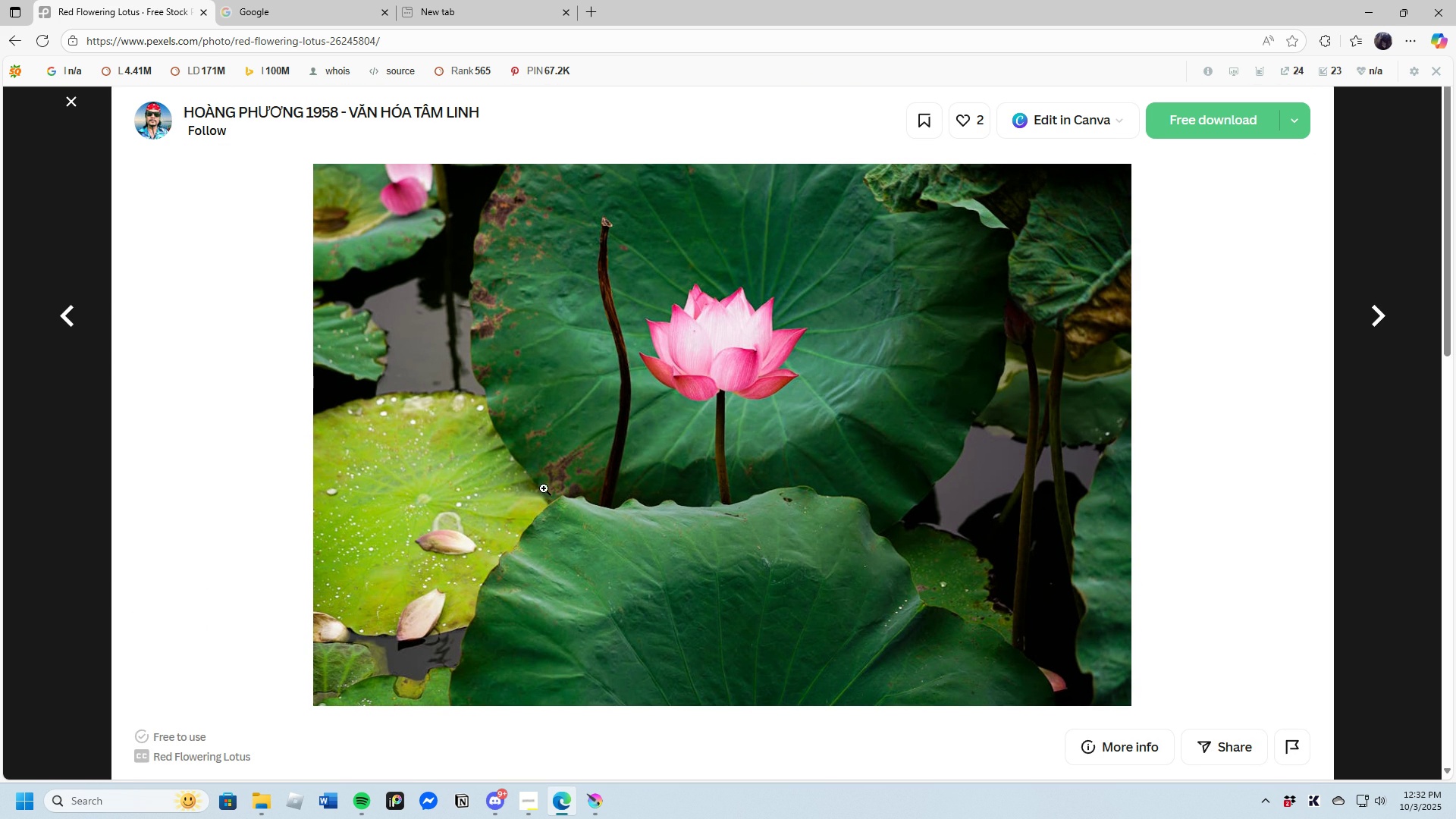 
mouse_move([626, 473])
 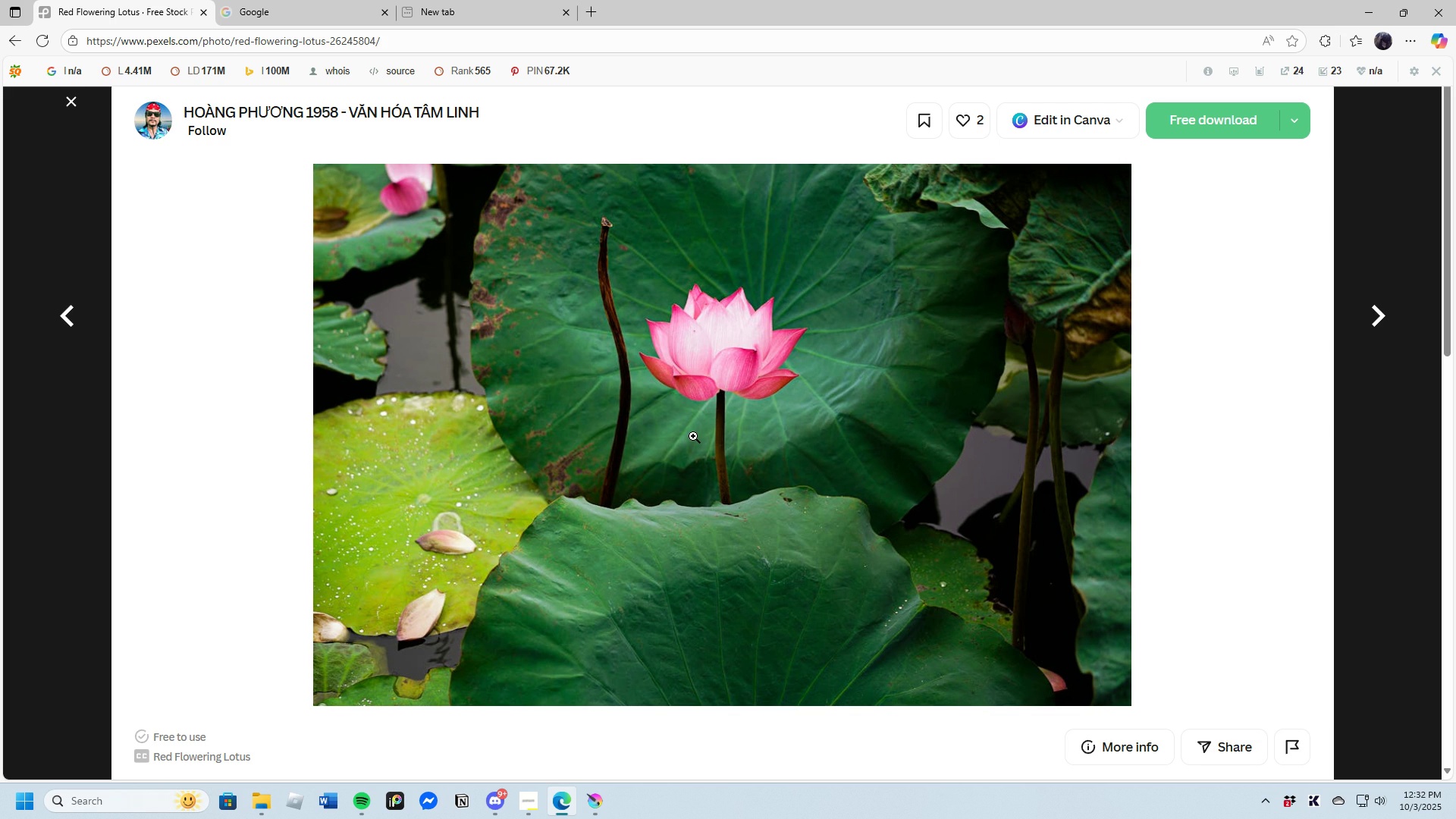 
wait(9.21)
 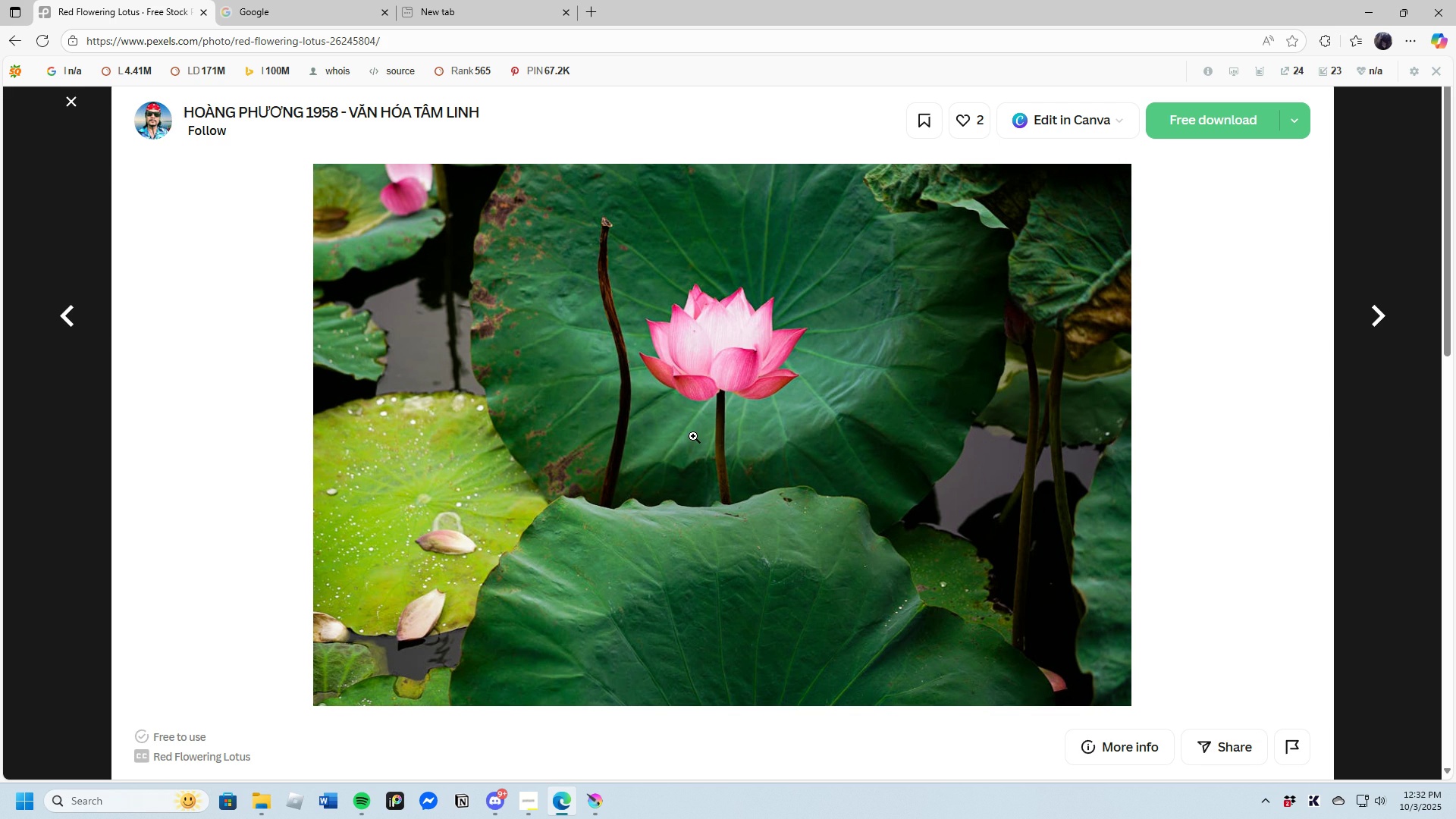 
scroll: coordinate [675, 455], scroll_direction: down, amount: 4.0
 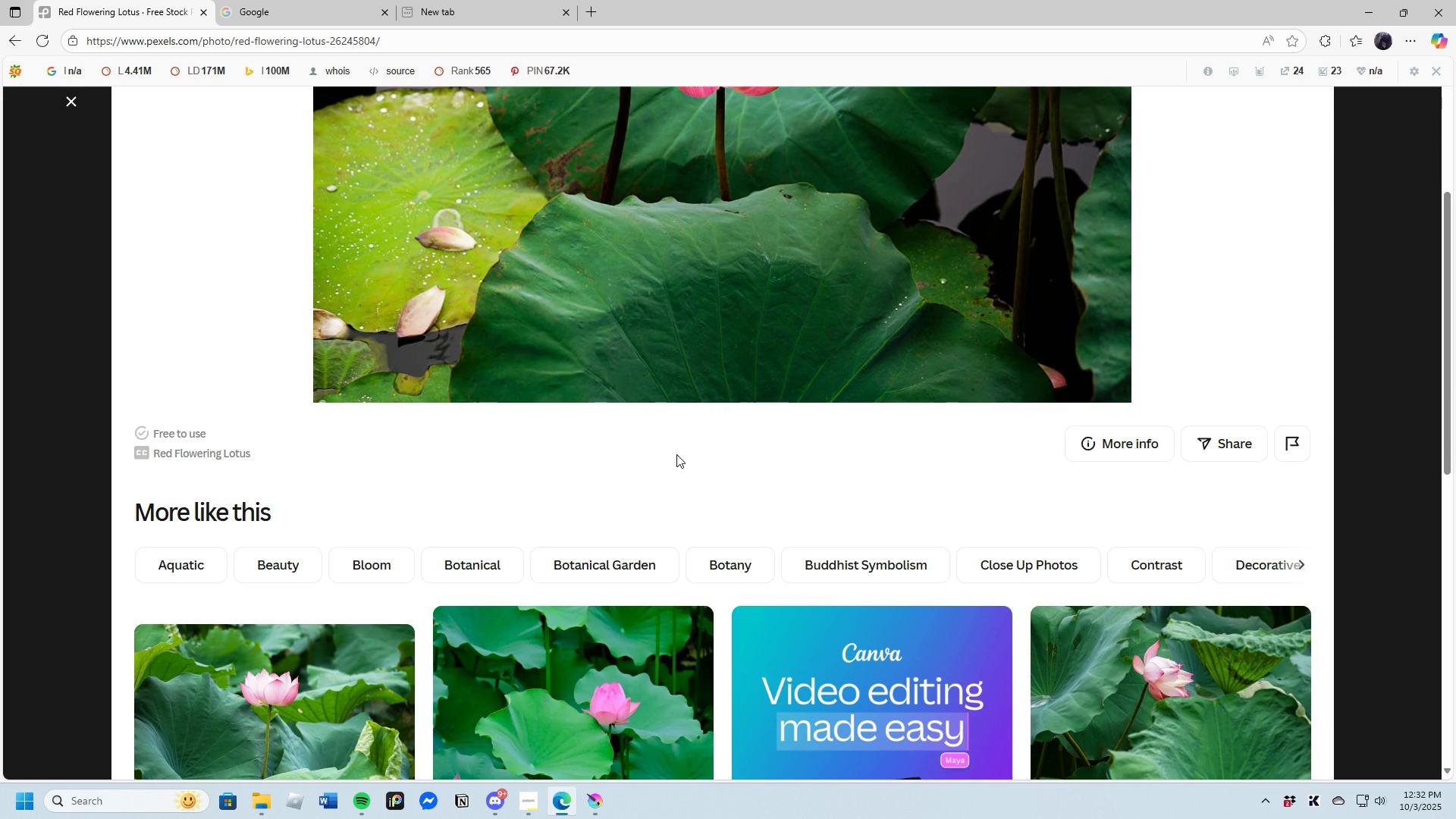 
scroll: coordinate [680, 449], scroll_direction: up, amount: 4.0
 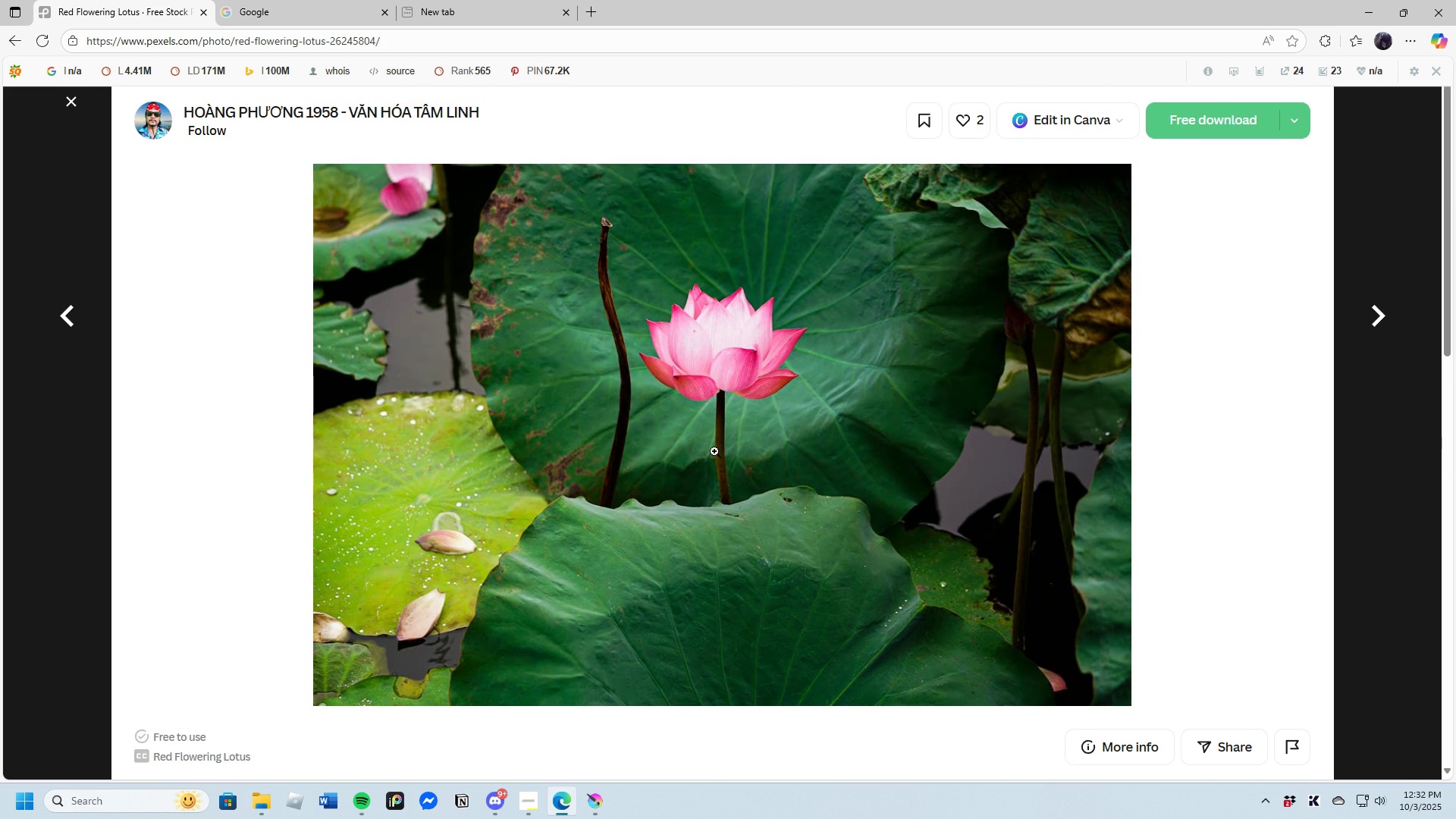 
scroll: coordinate [780, 481], scroll_direction: down, amount: 2.0
 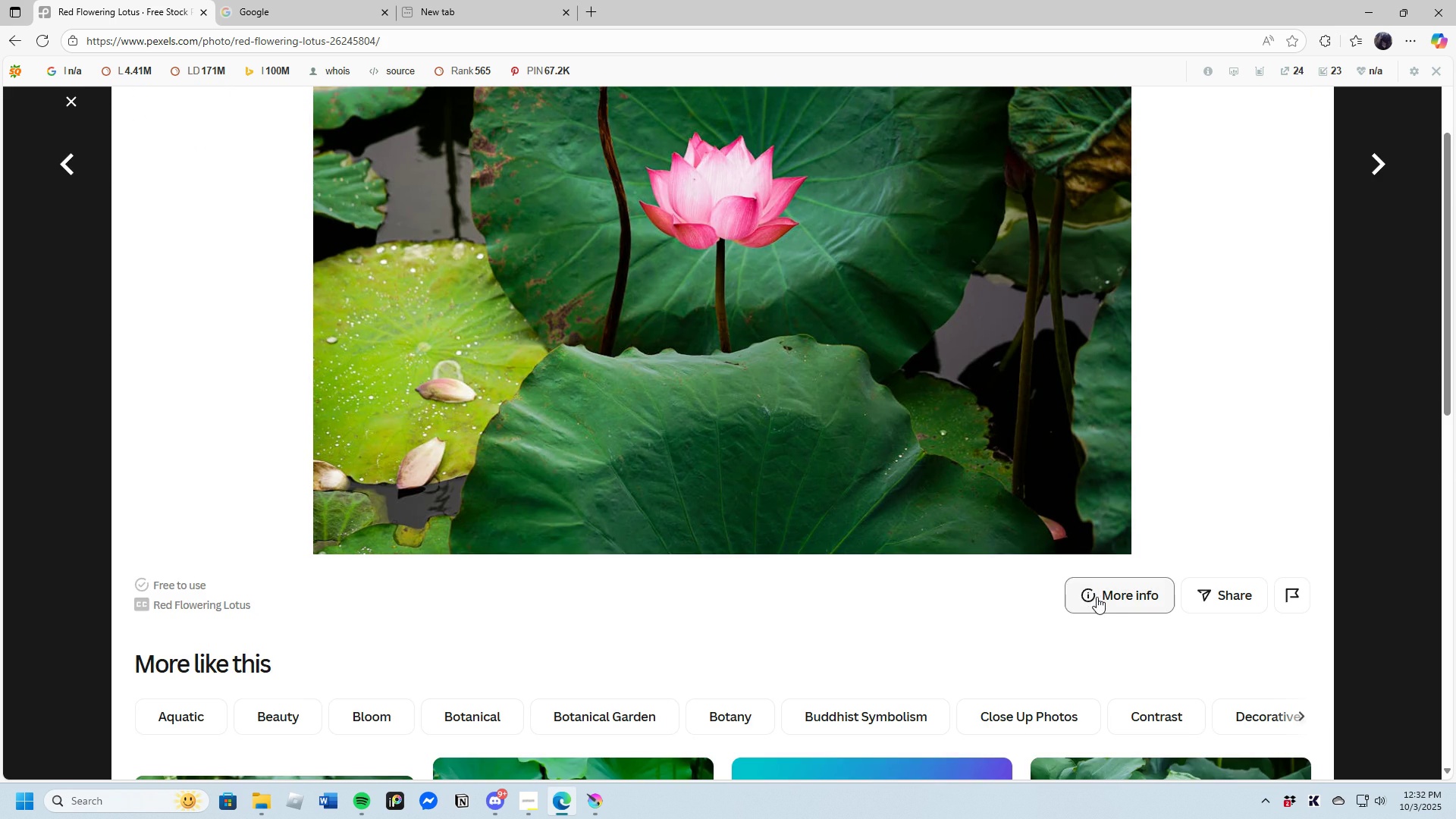 
left_click([1097, 597])
 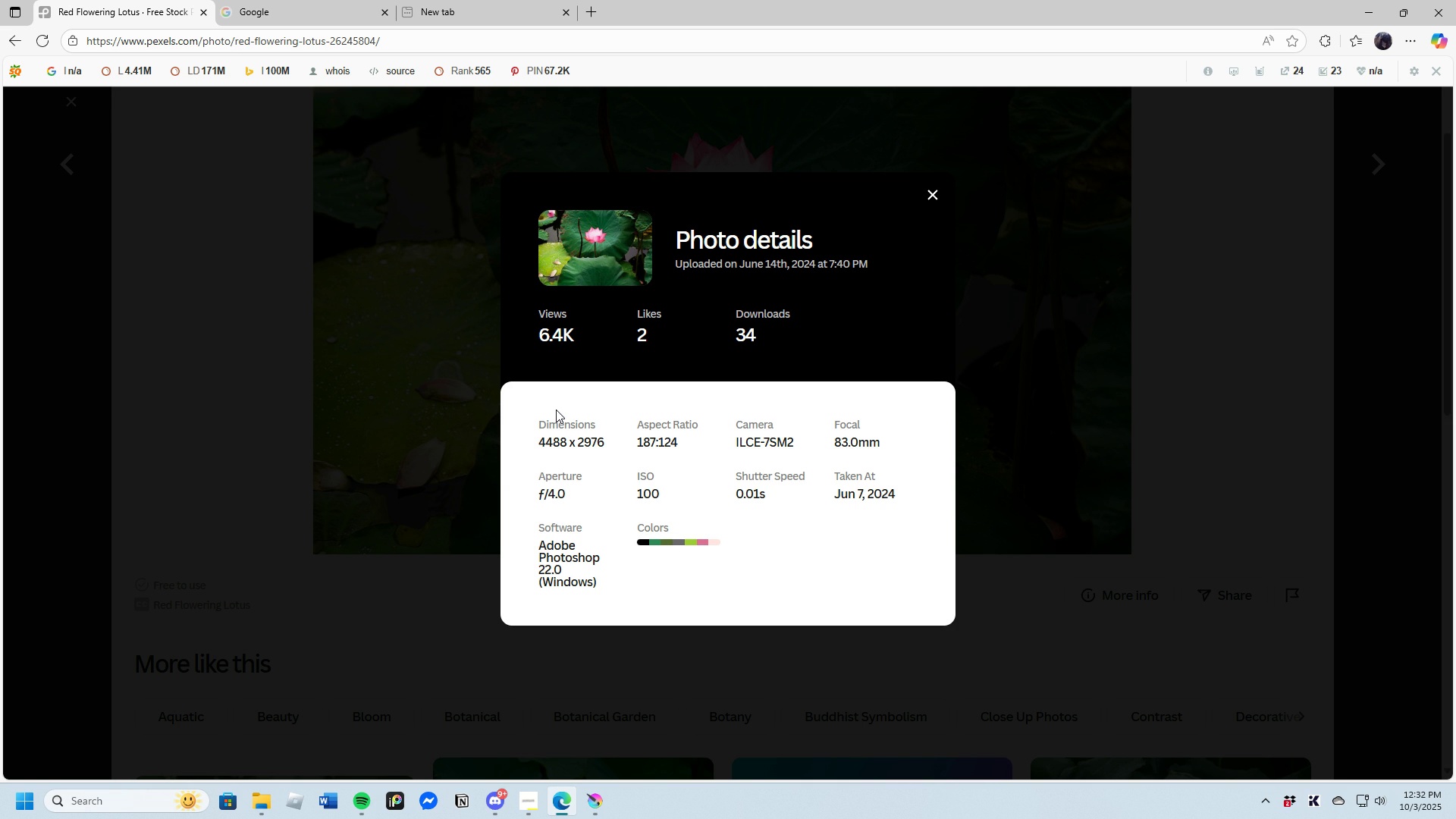 
wait(20.69)
 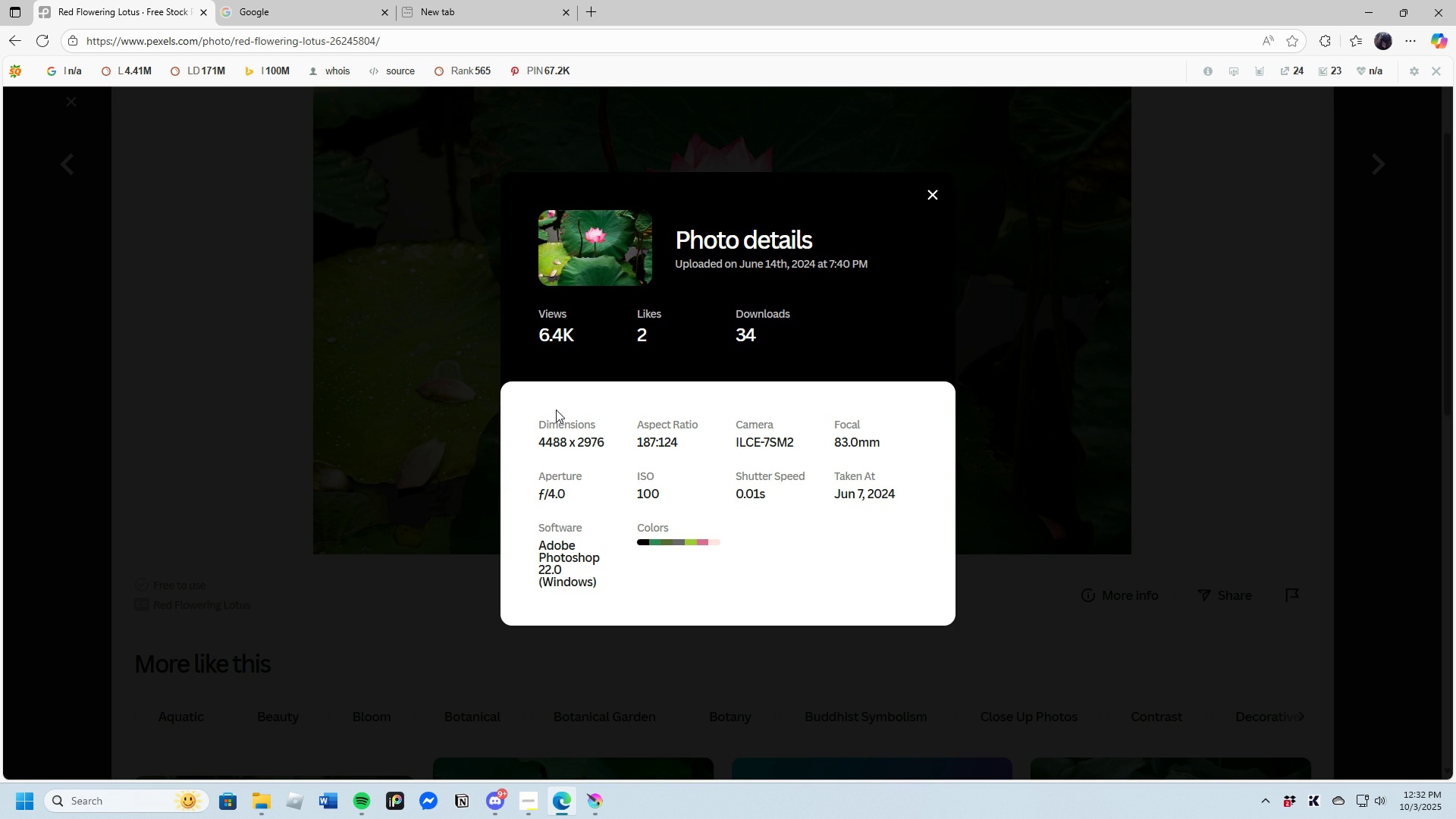 
left_click([929, 190])
 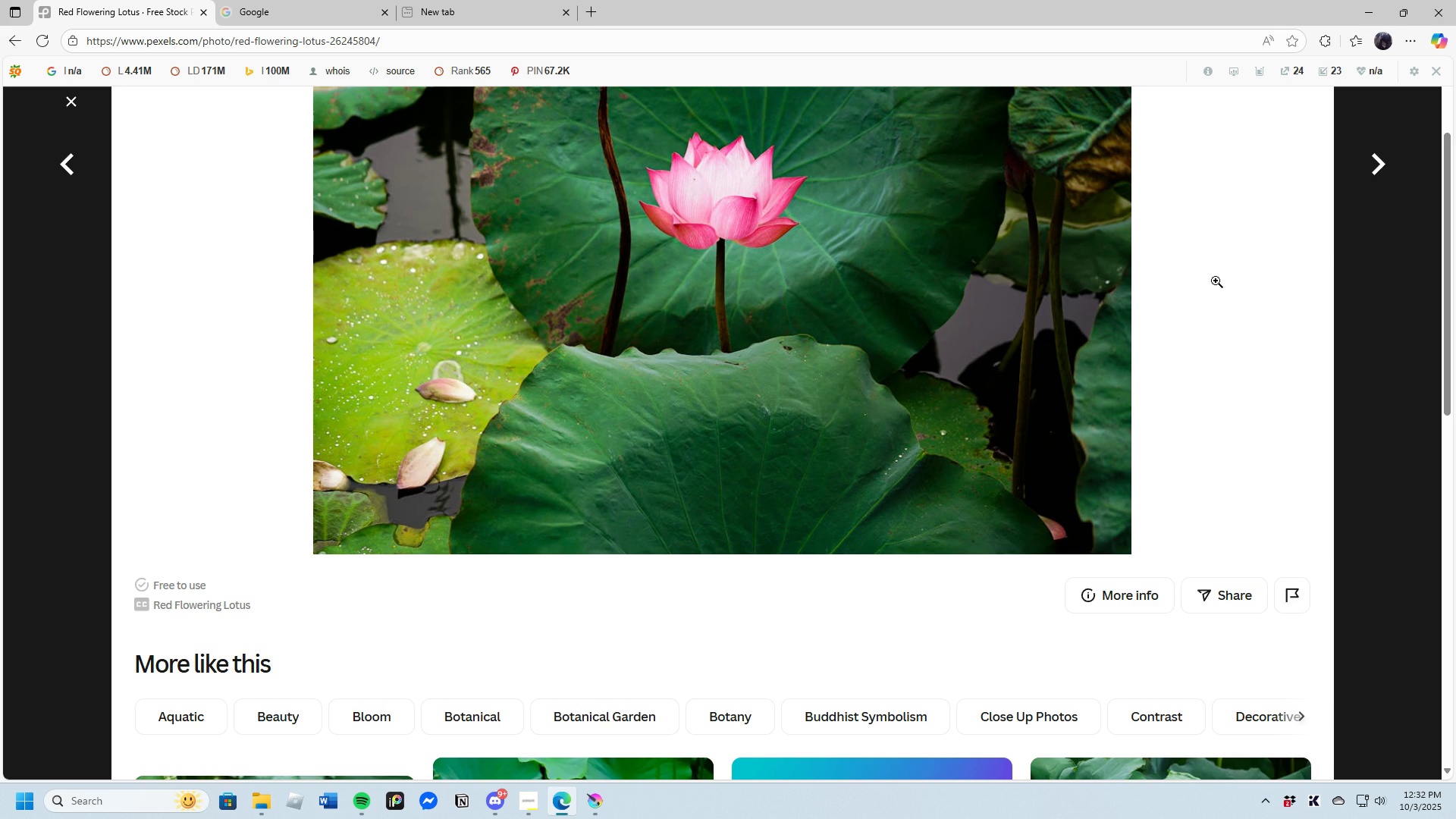 
scroll: coordinate [1202, 298], scroll_direction: up, amount: 3.0
 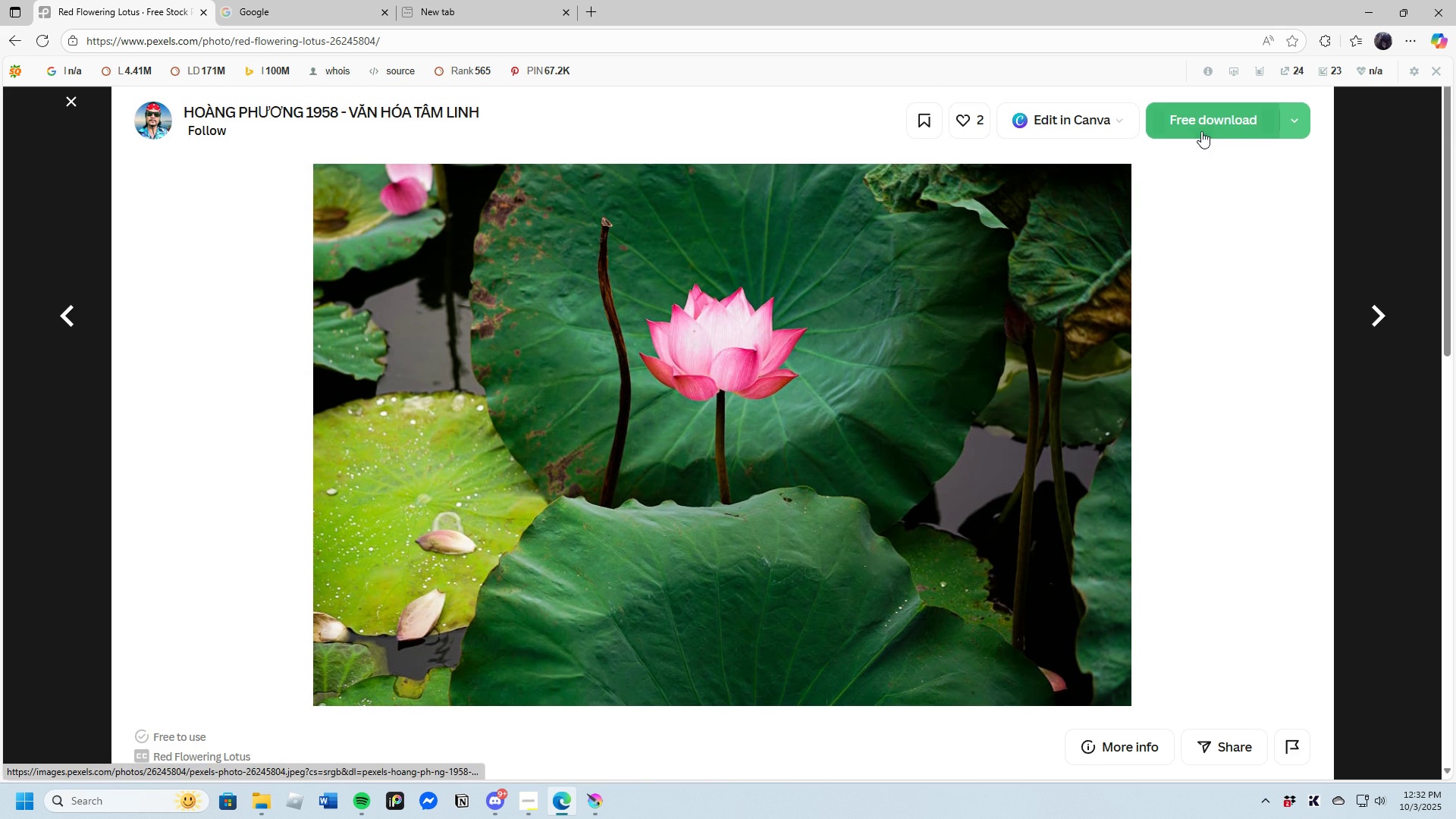 
left_click([1201, 131])
 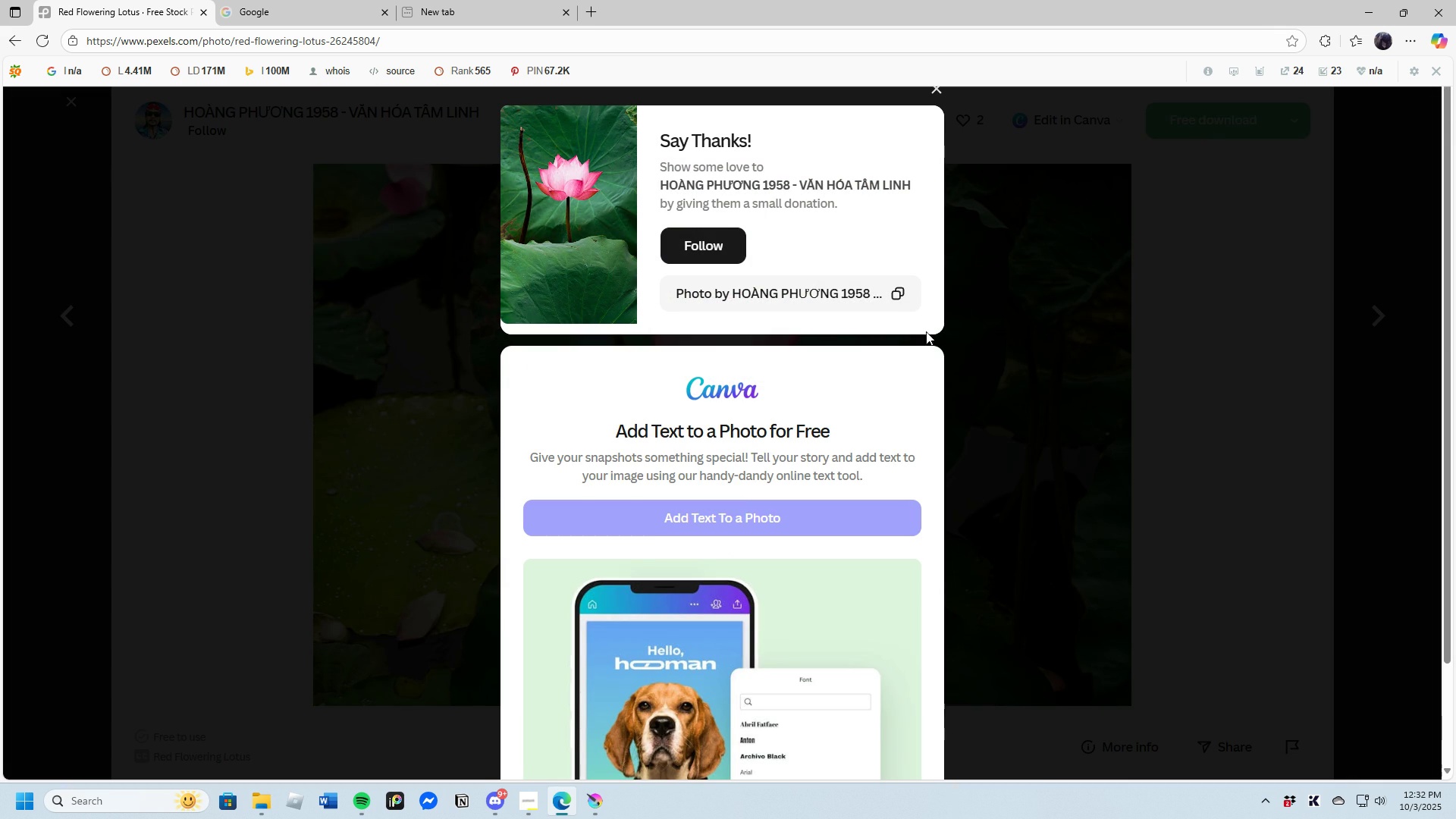 
mouse_move([934, 328])
 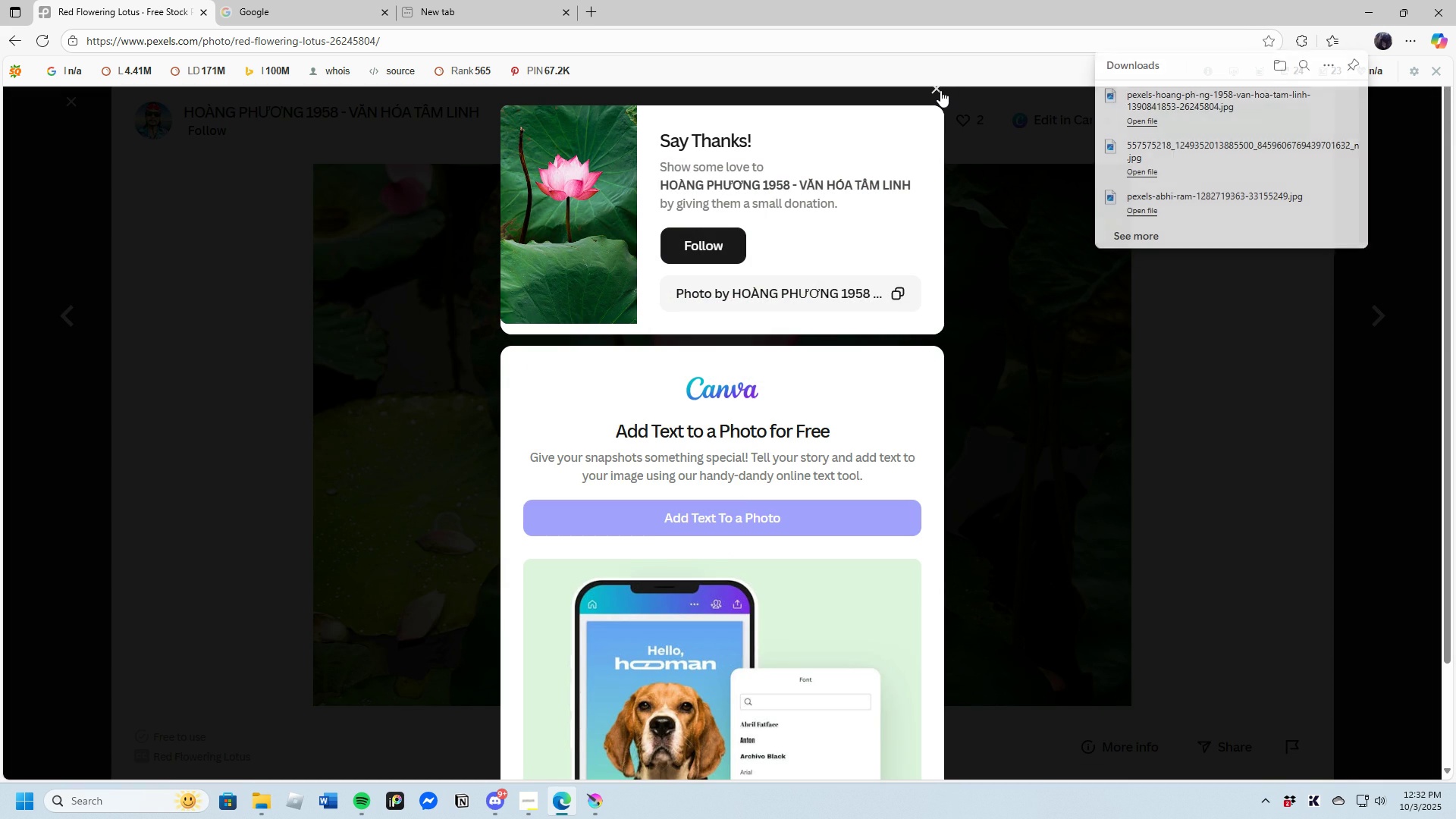 
left_click([940, 90])
 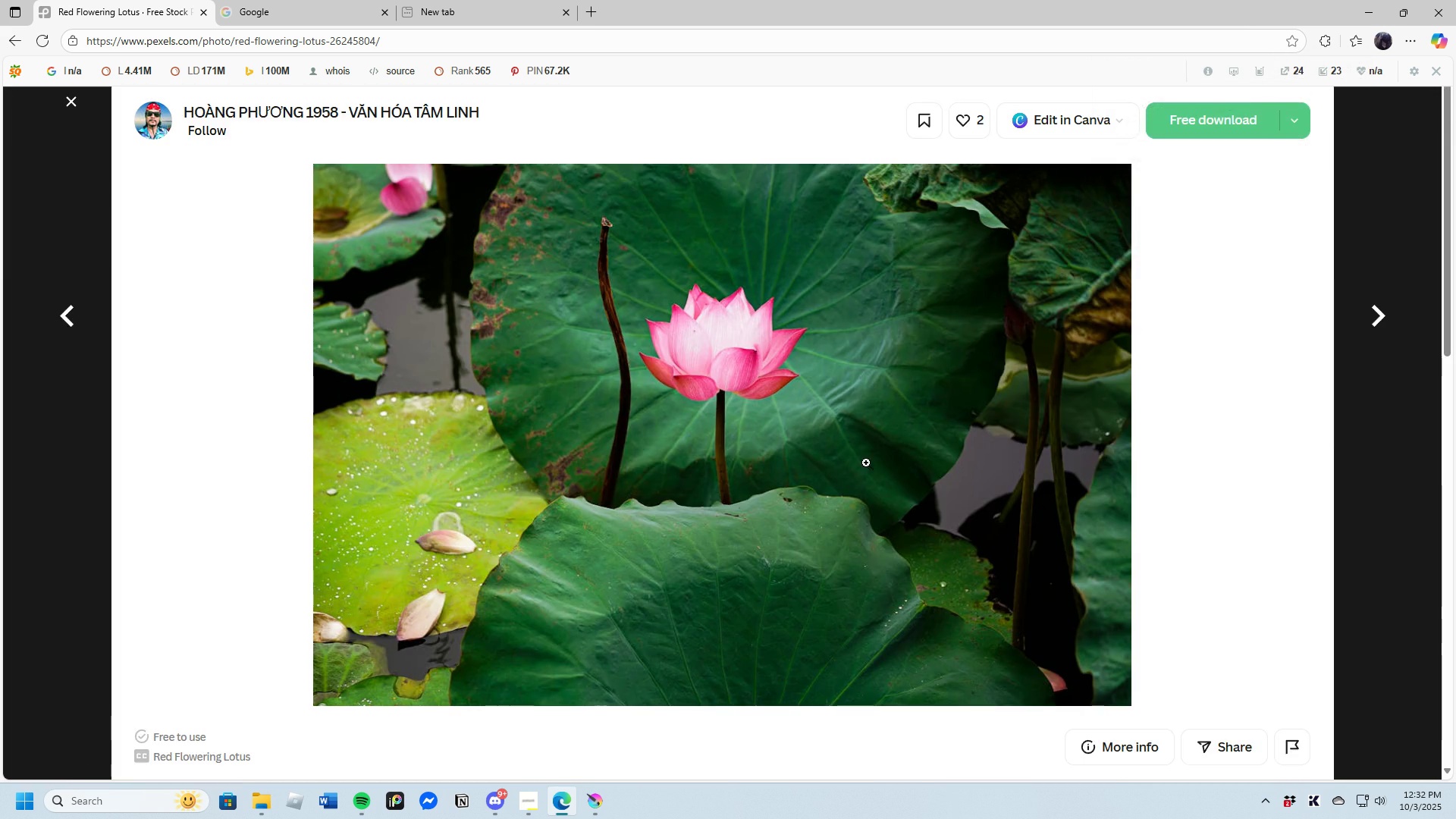 
scroll: coordinate [829, 510], scroll_direction: down, amount: 25.0
 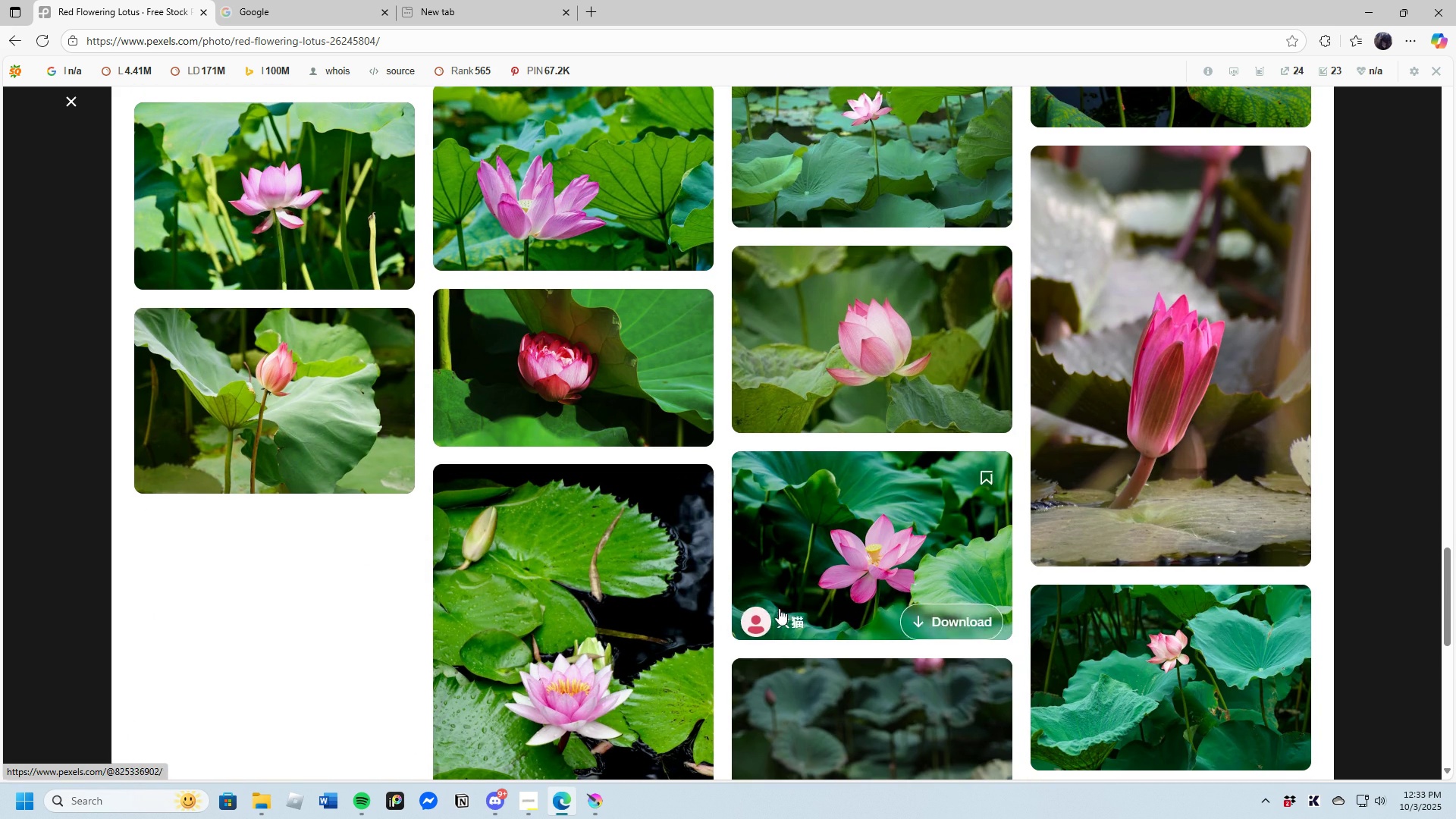 
wait(7.1)
 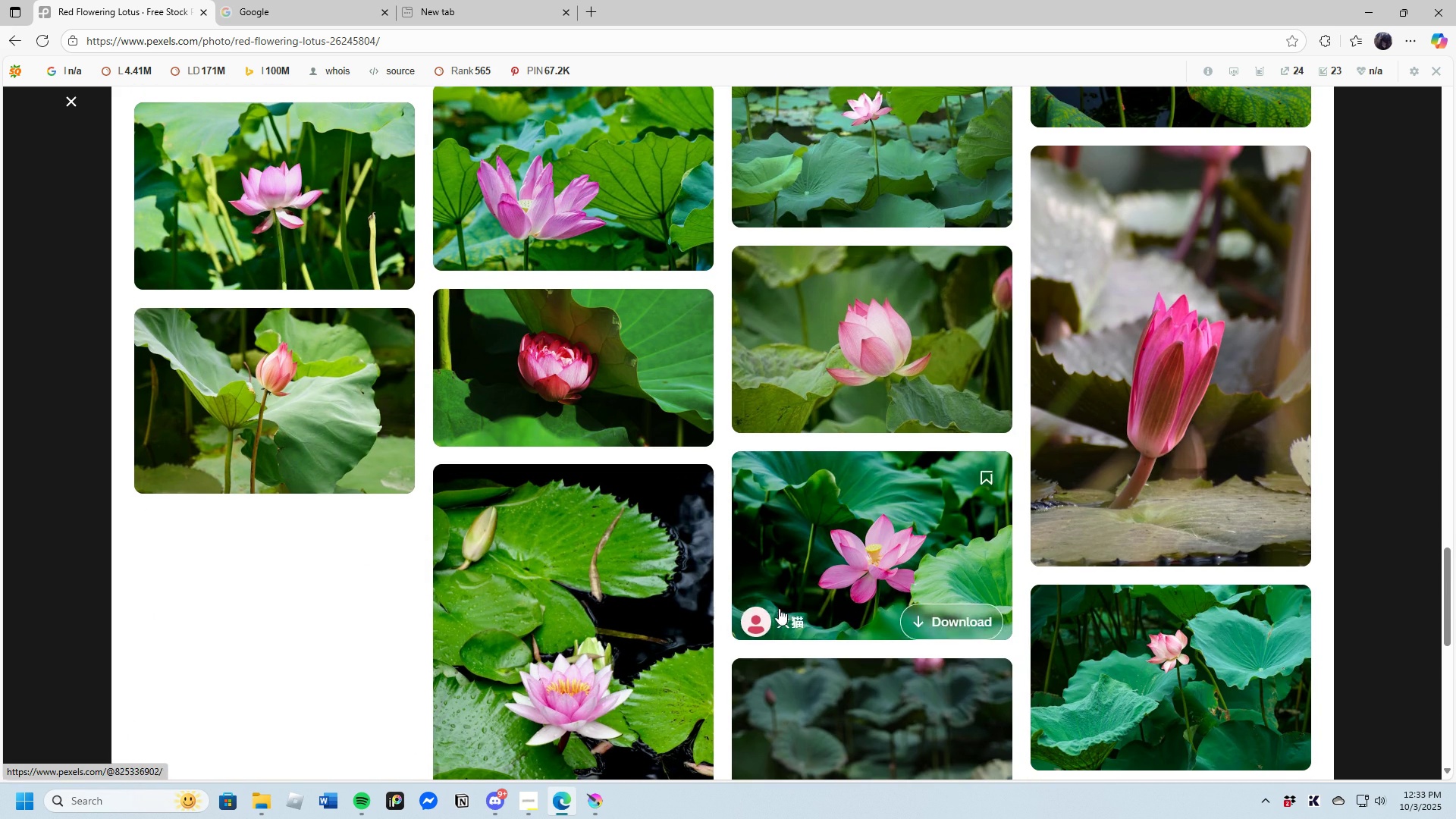 
left_click([819, 555])
 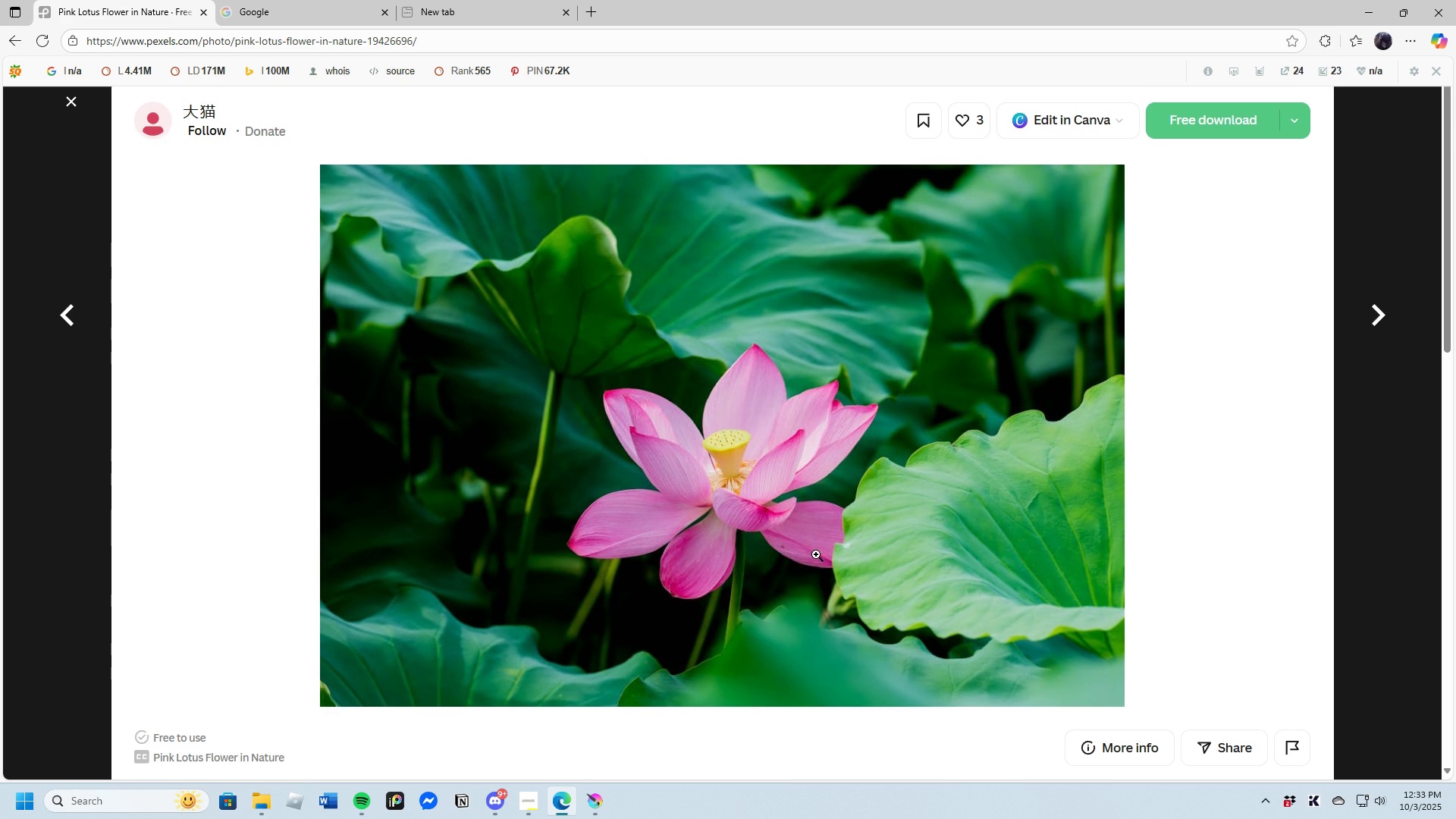 
scroll: coordinate [816, 554], scroll_direction: down, amount: 2.0
 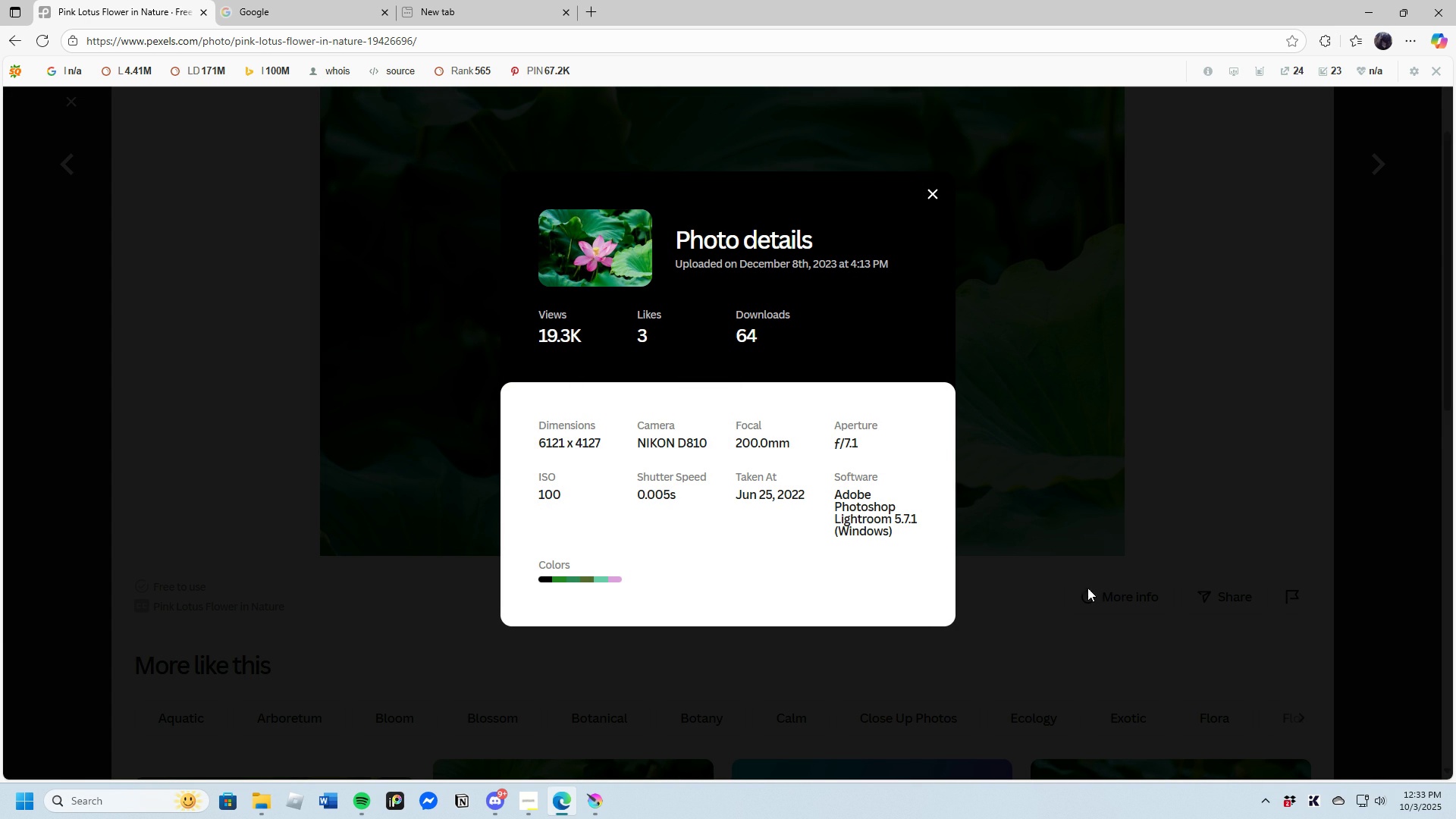 
wait(7.45)
 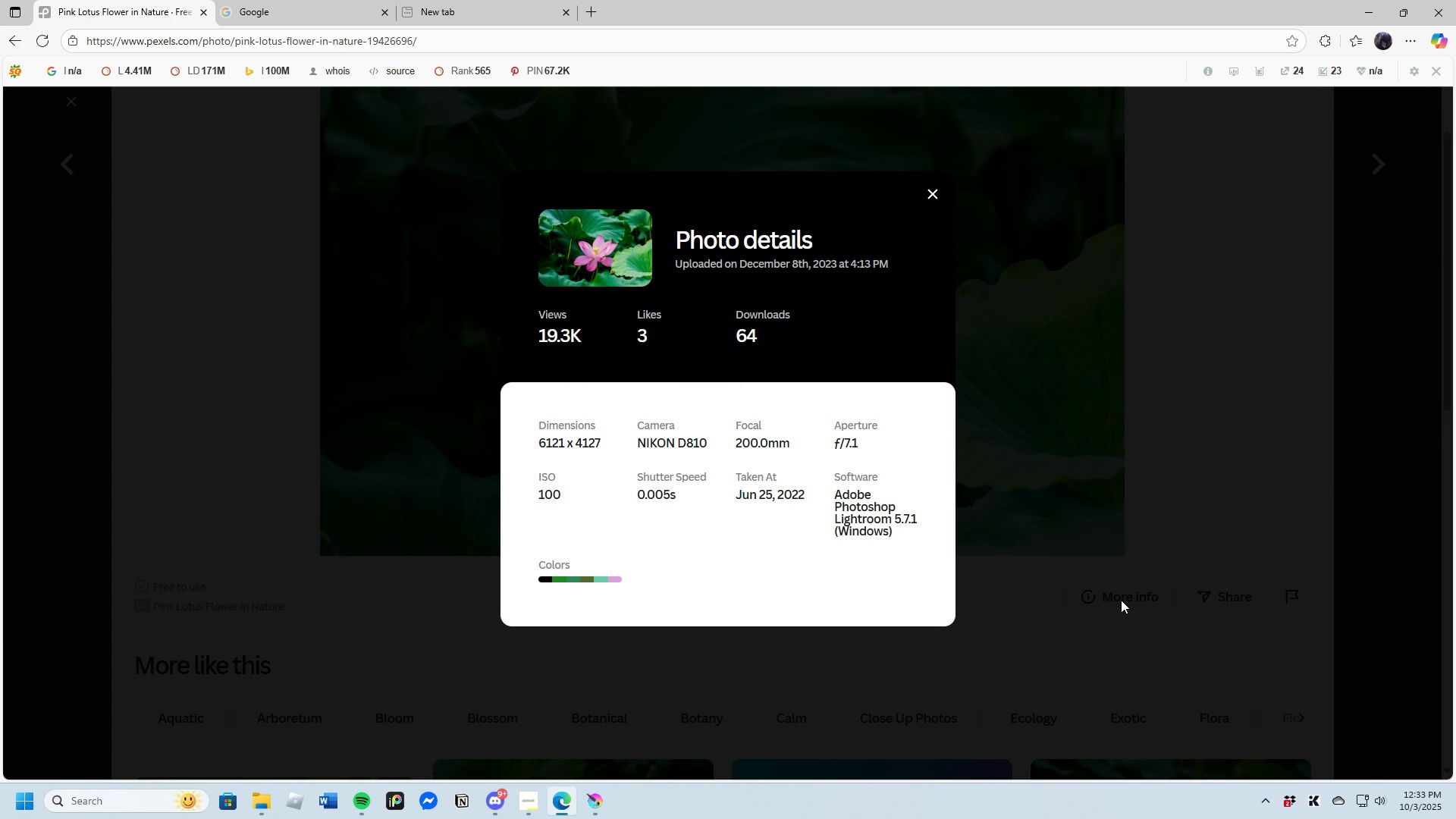 
left_click([932, 196])
 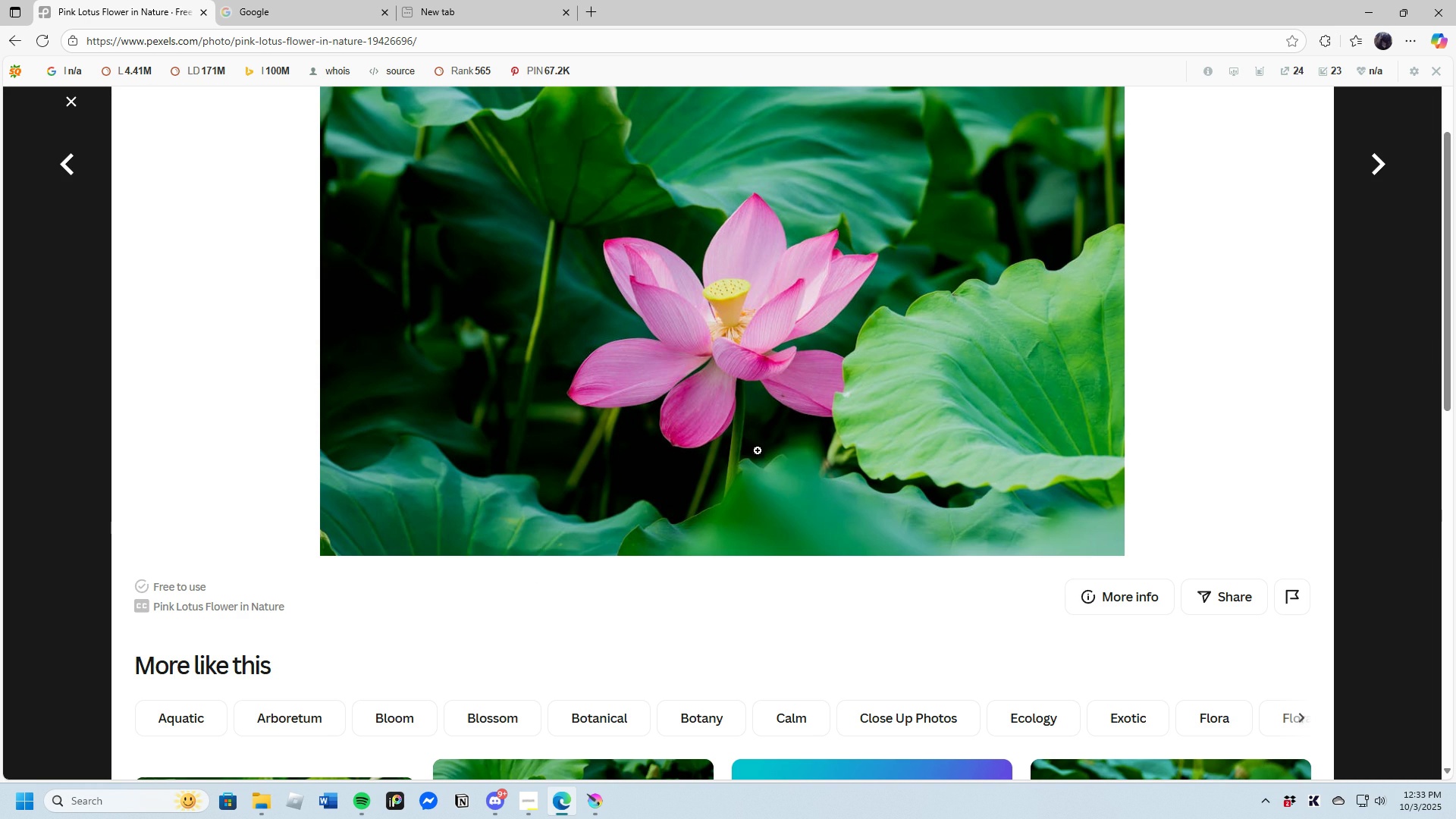 
scroll: coordinate [946, 564], scroll_direction: down, amount: 4.0
 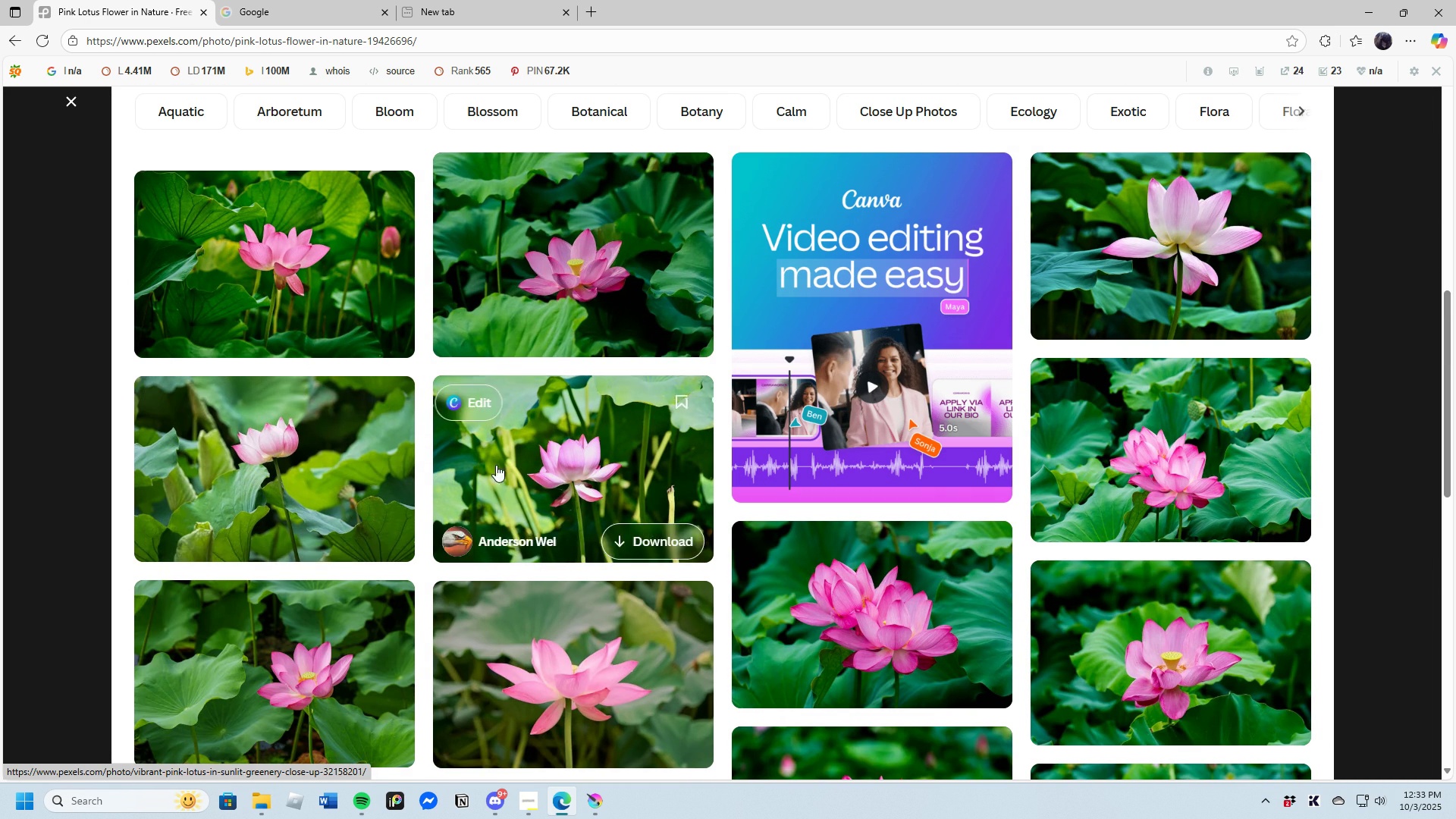 
wait(5.26)
 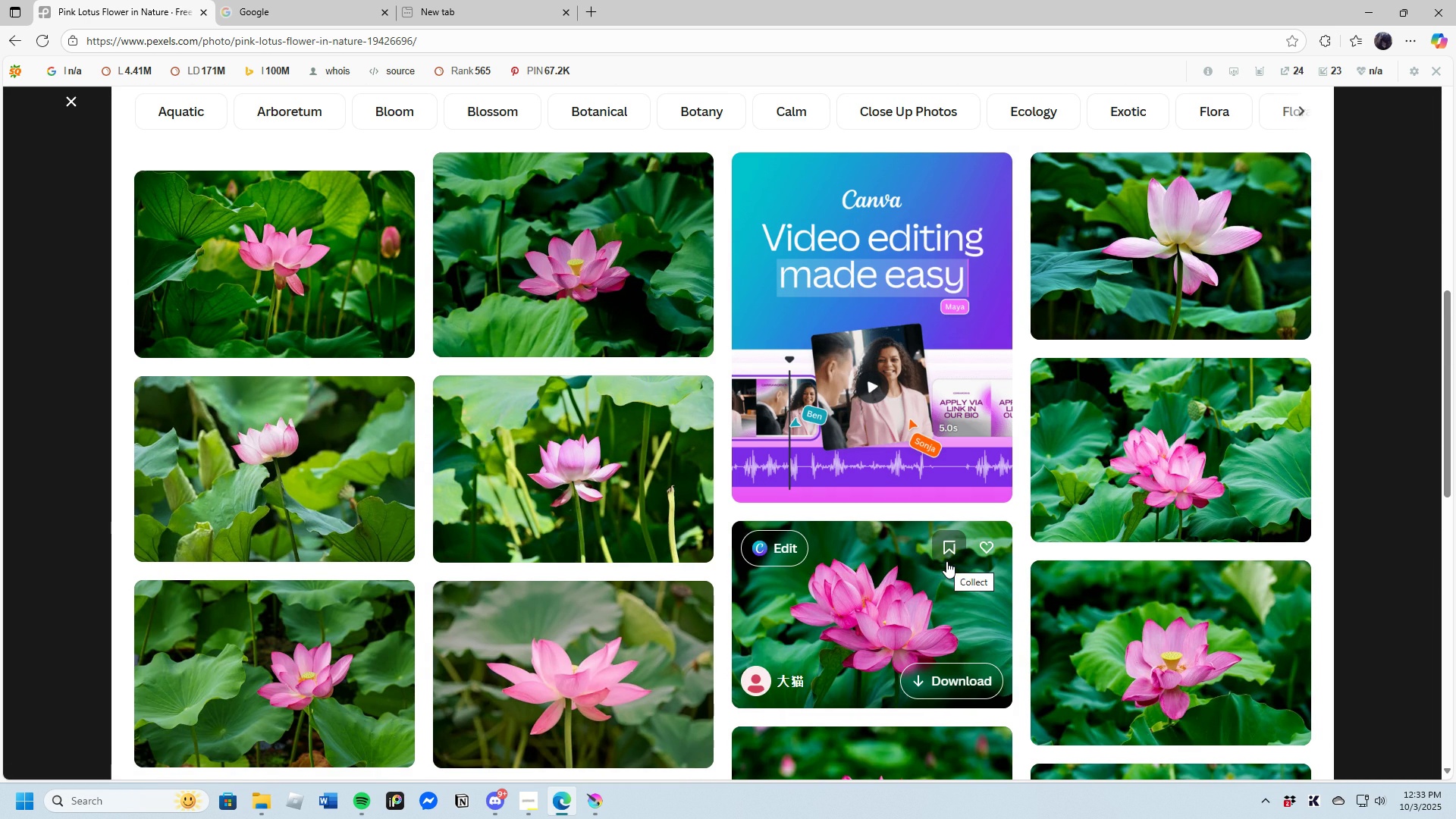 
left_click([236, 255])
 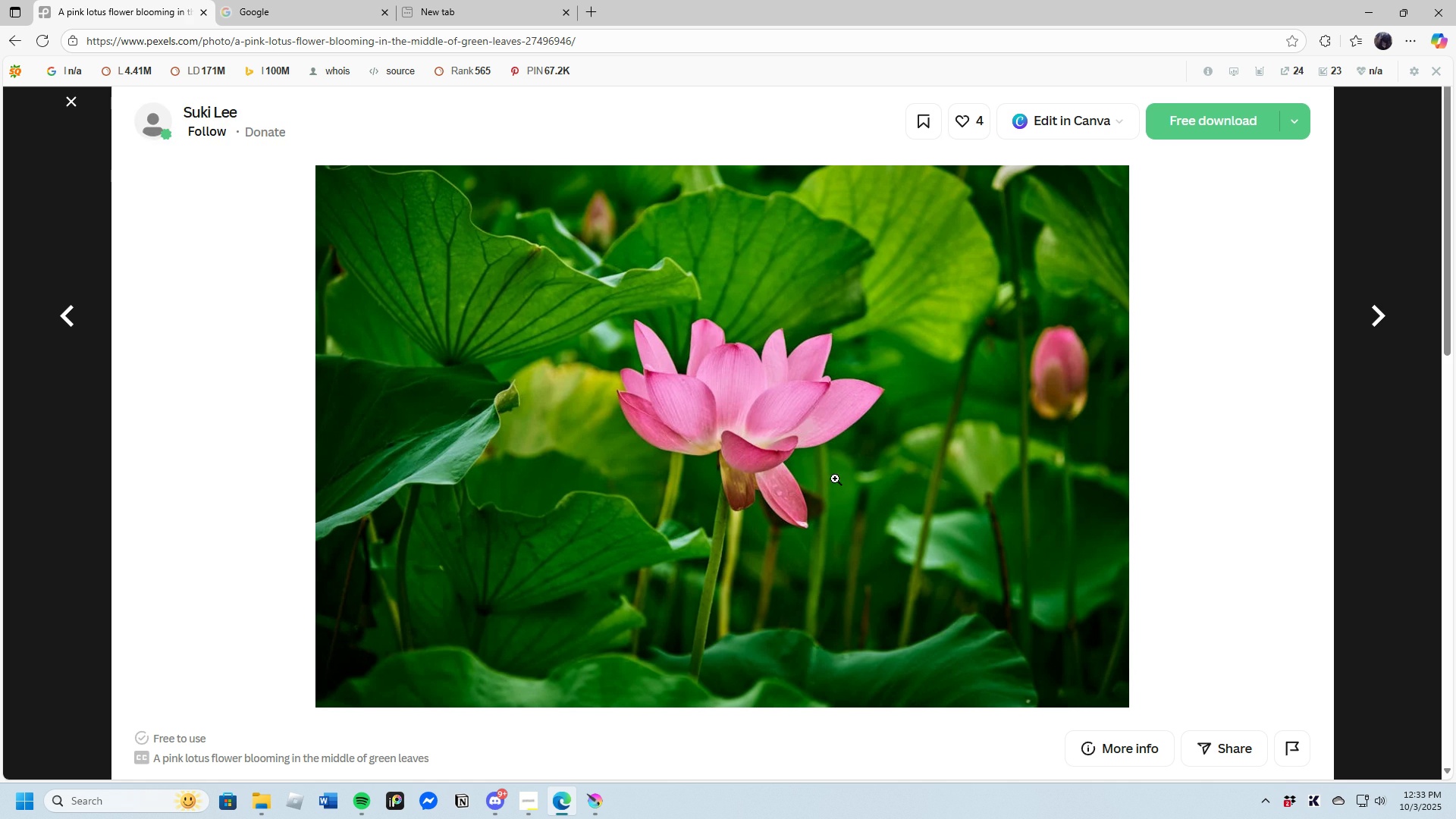 
scroll: coordinate [1043, 558], scroll_direction: down, amount: 2.0
 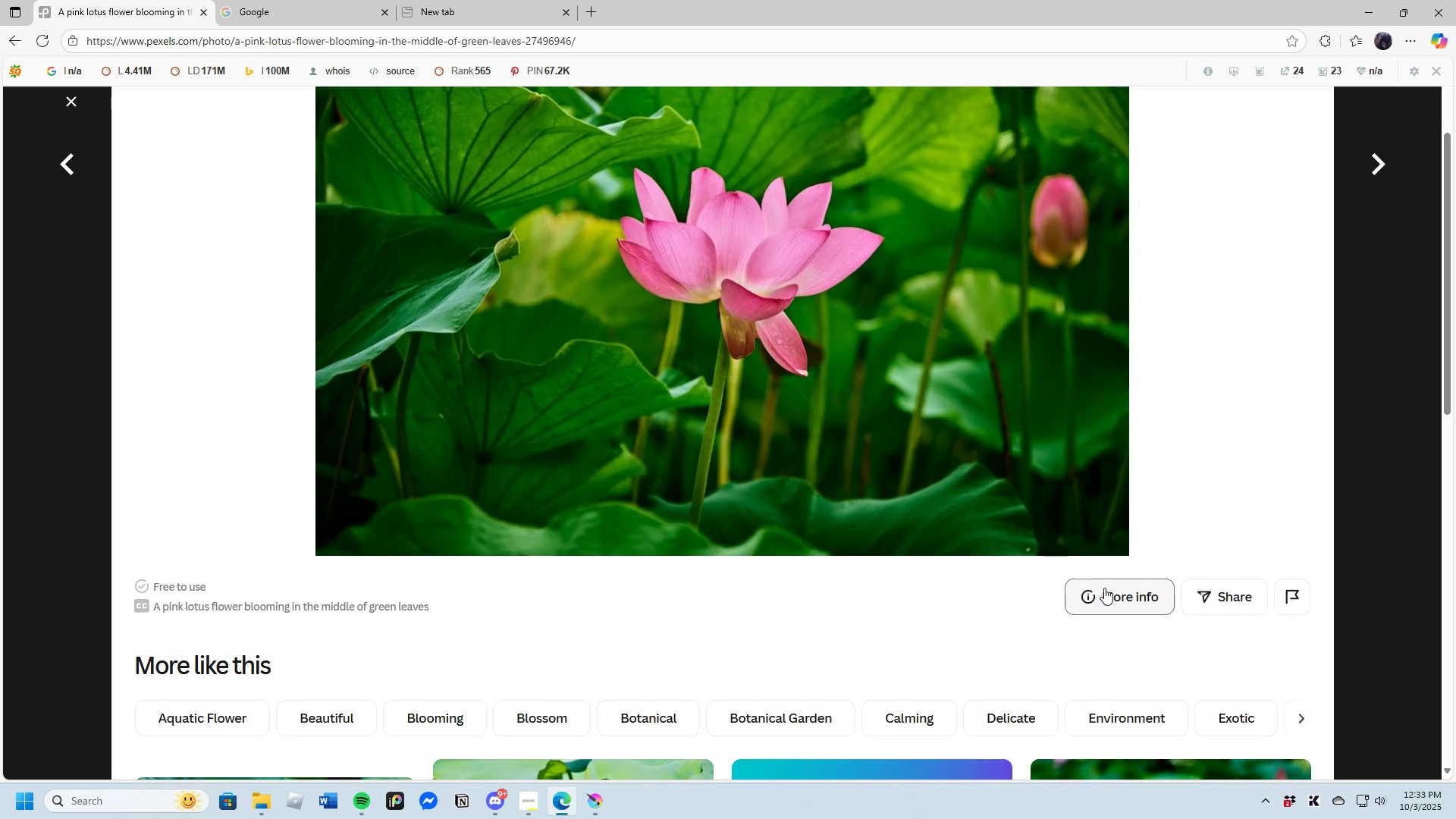 
left_click([1104, 588])
 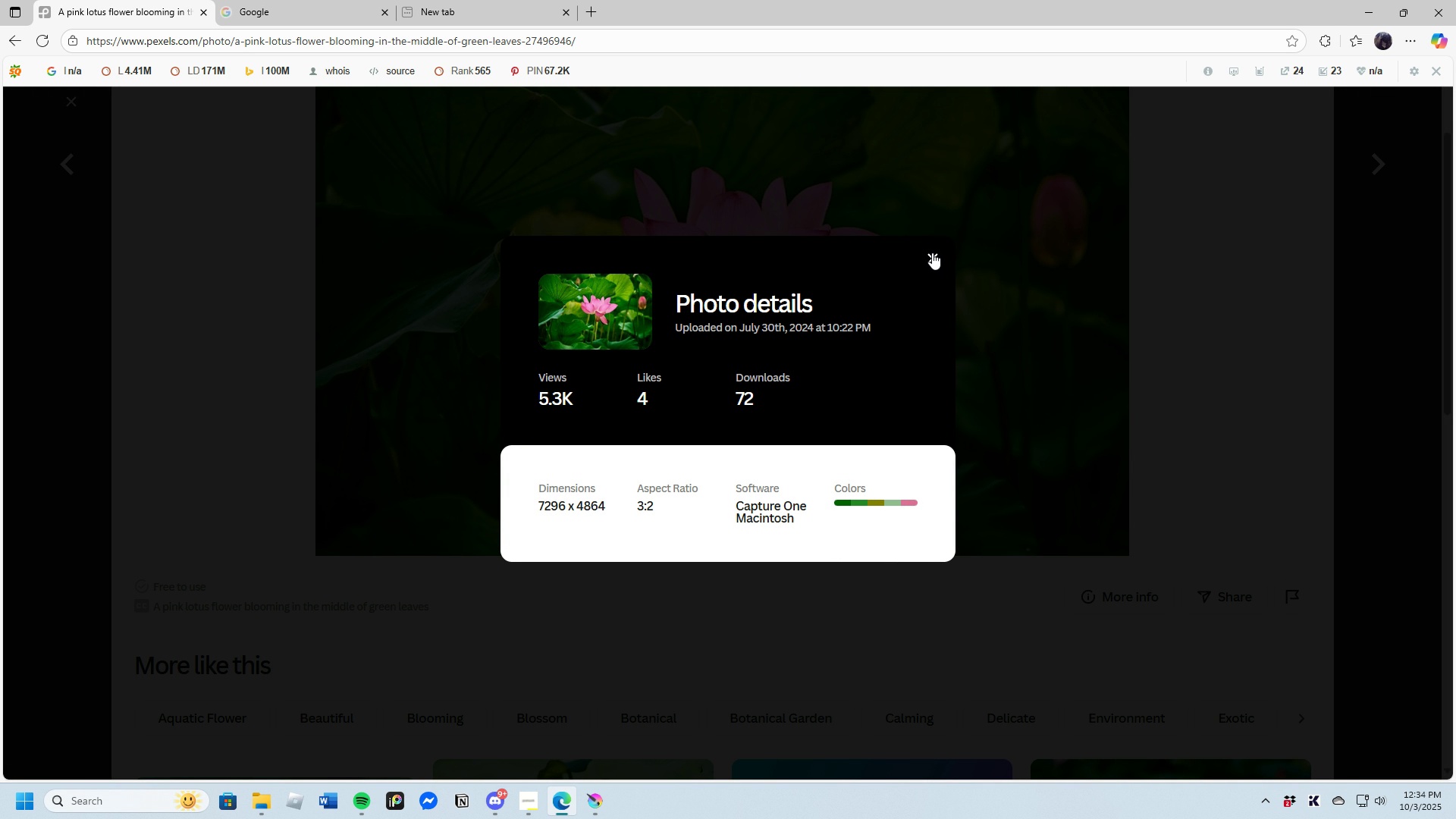 
wait(42.61)
 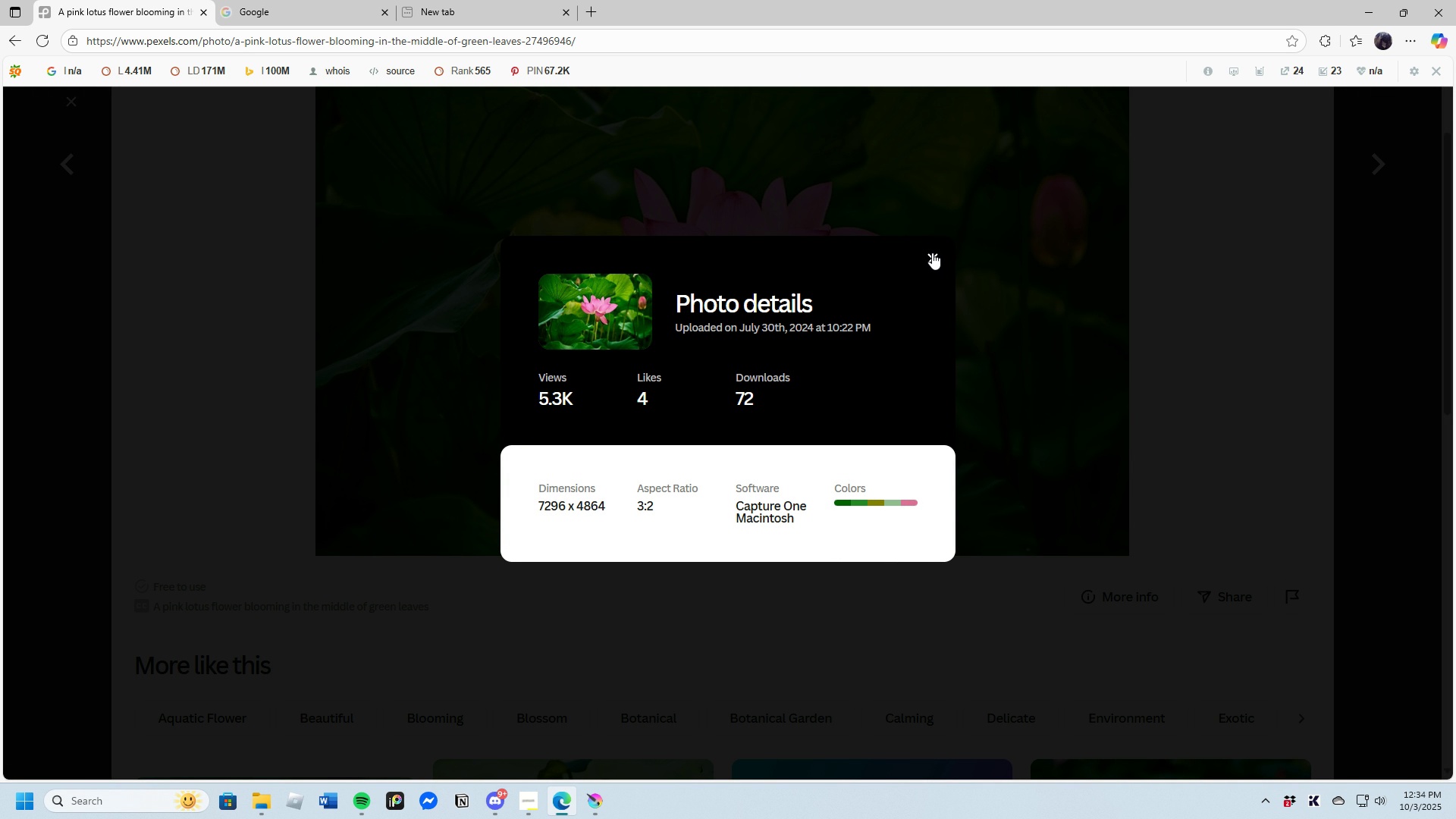 
left_click([938, 257])
 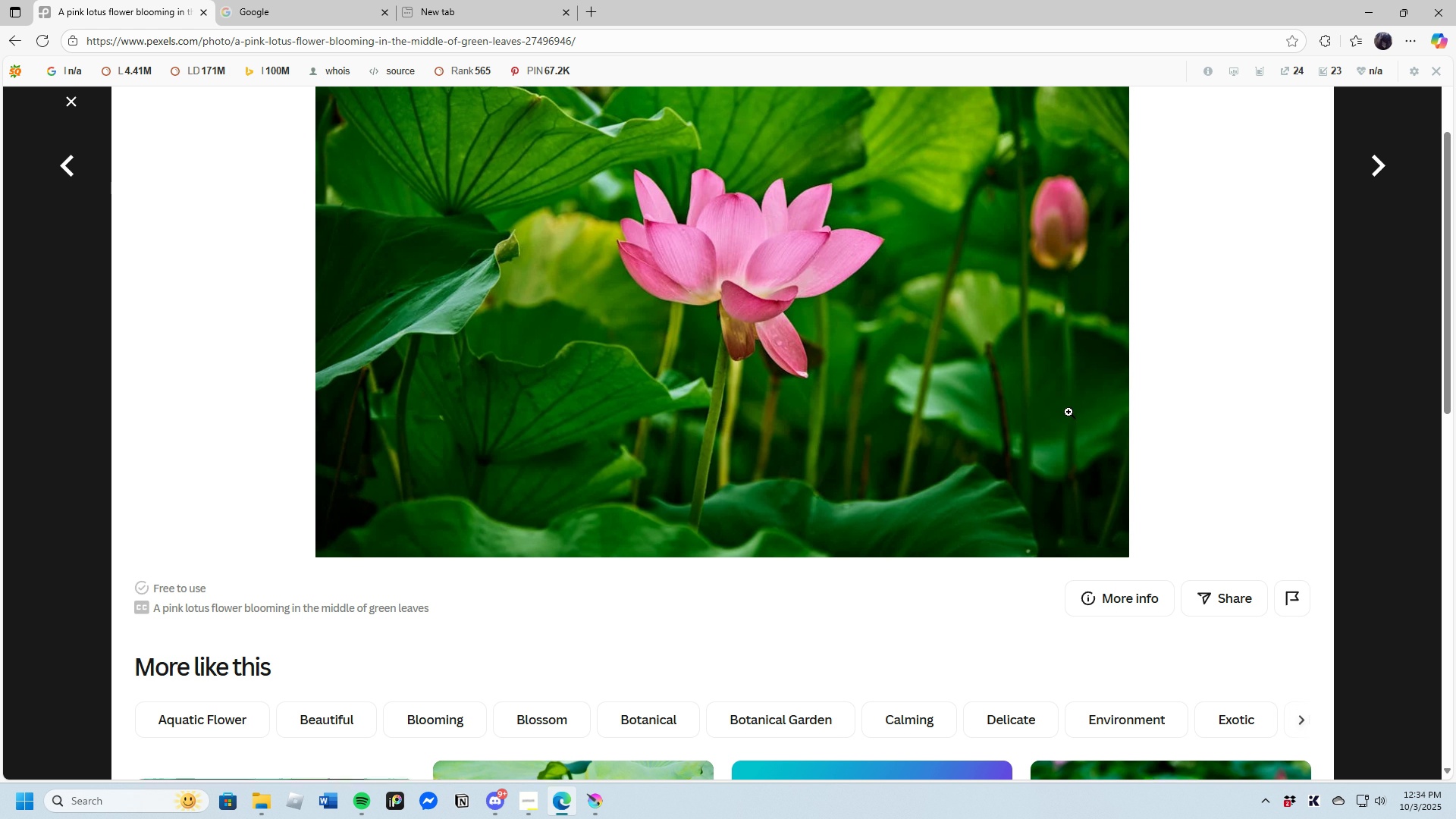 
scroll: coordinate [1037, 508], scroll_direction: none, amount: 0.0
 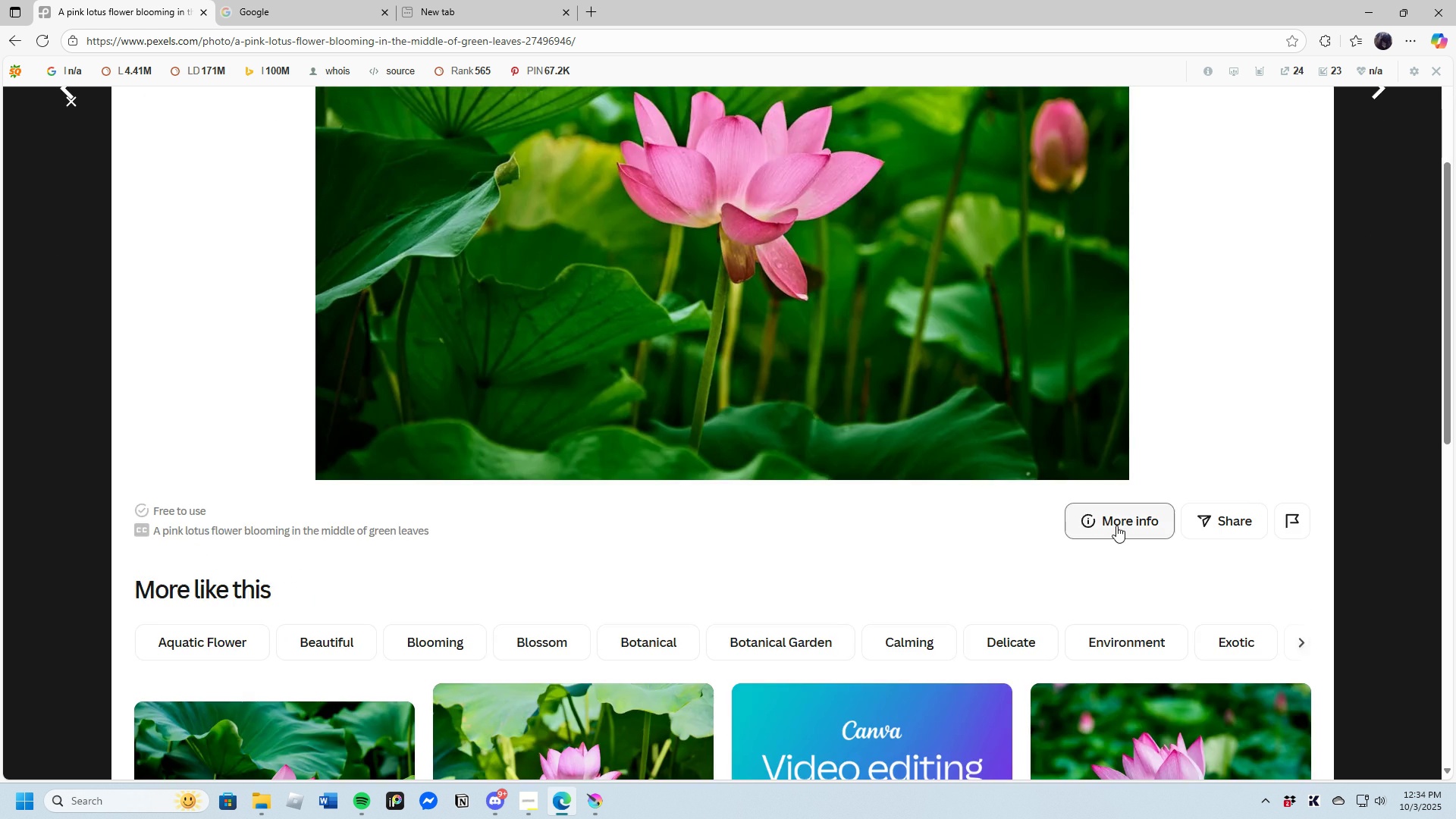 
left_click([1116, 526])
 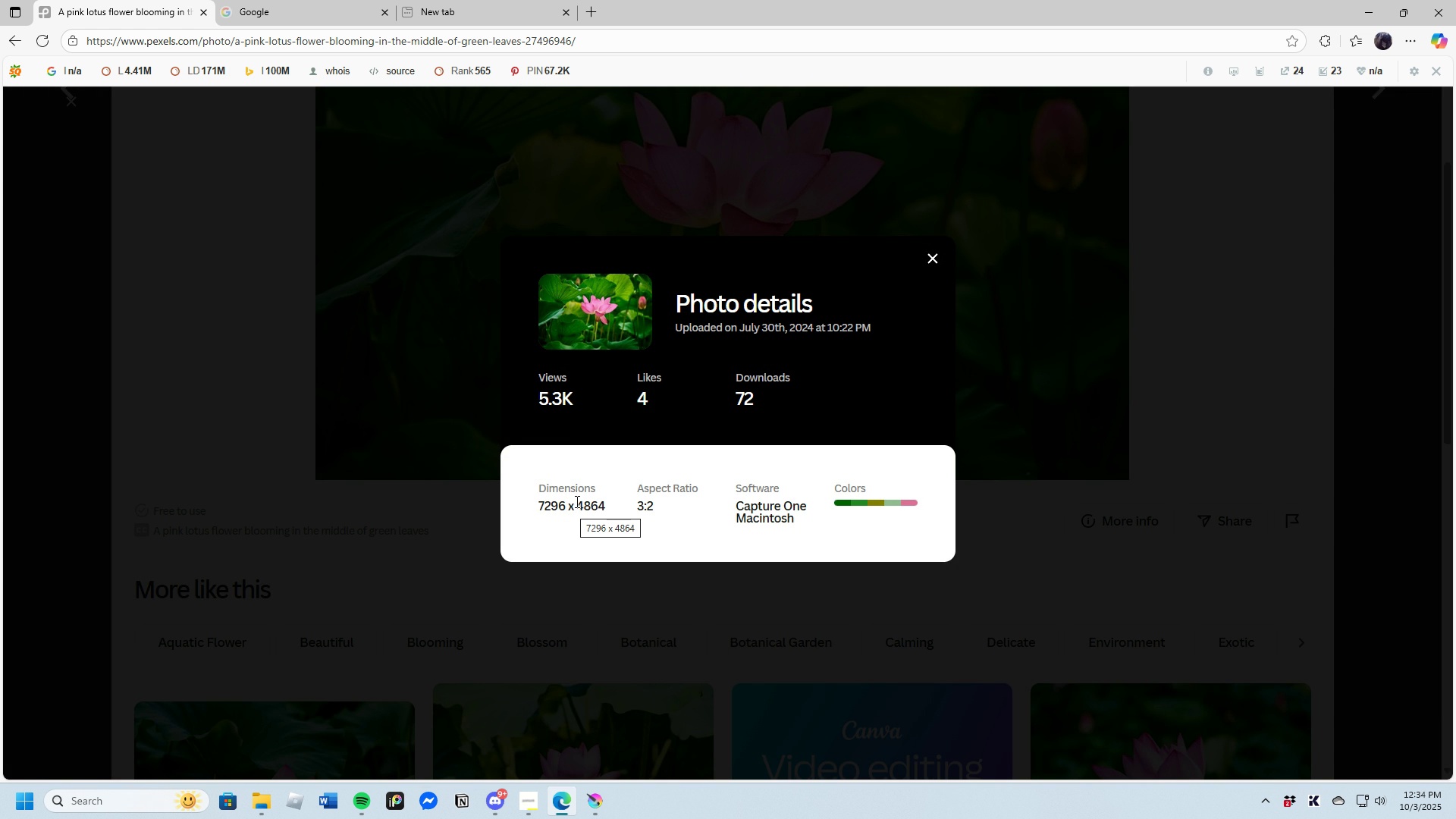 
wait(10.07)
 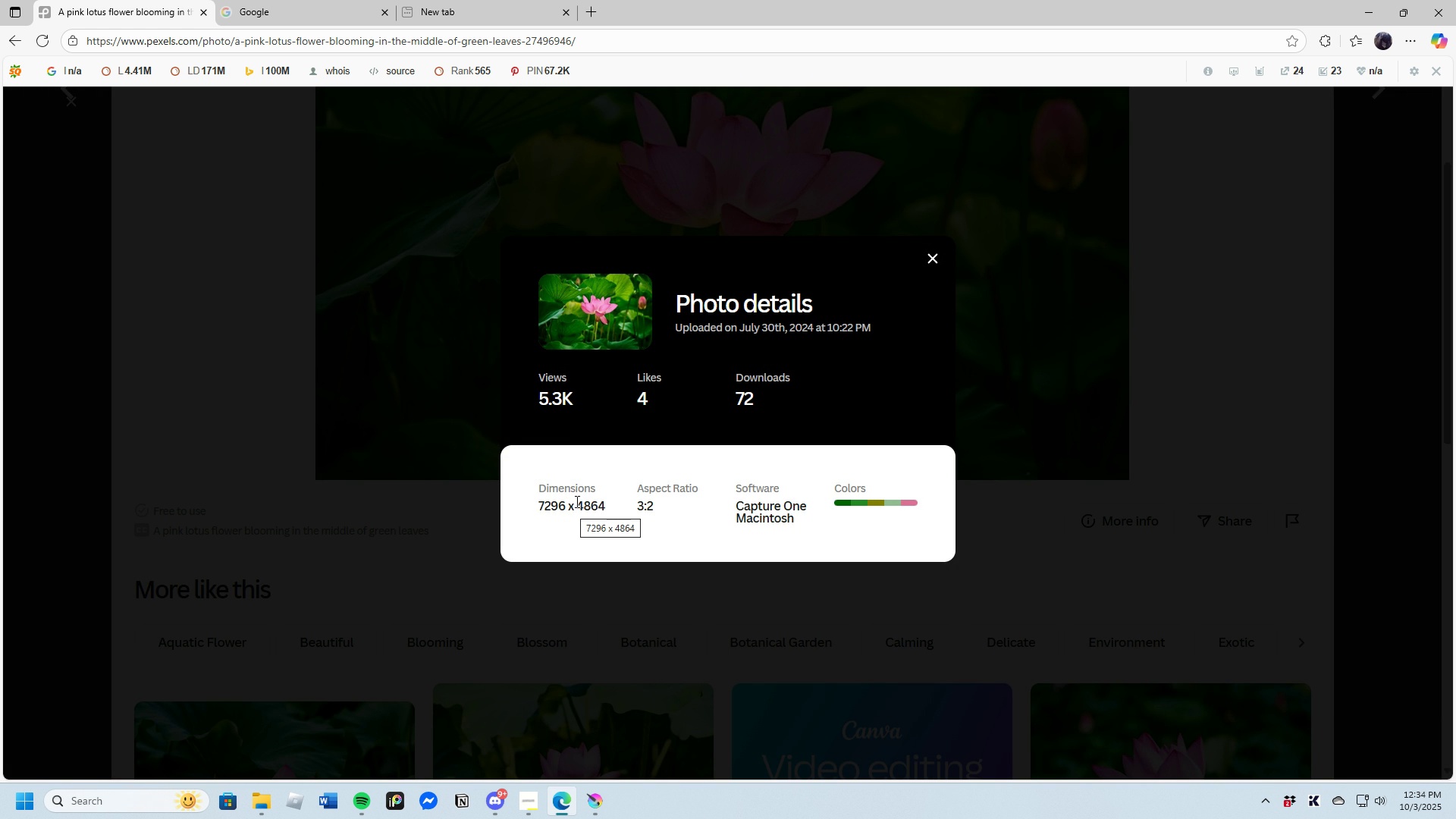 
scroll: coordinate [969, 443], scroll_direction: up, amount: 3.0
 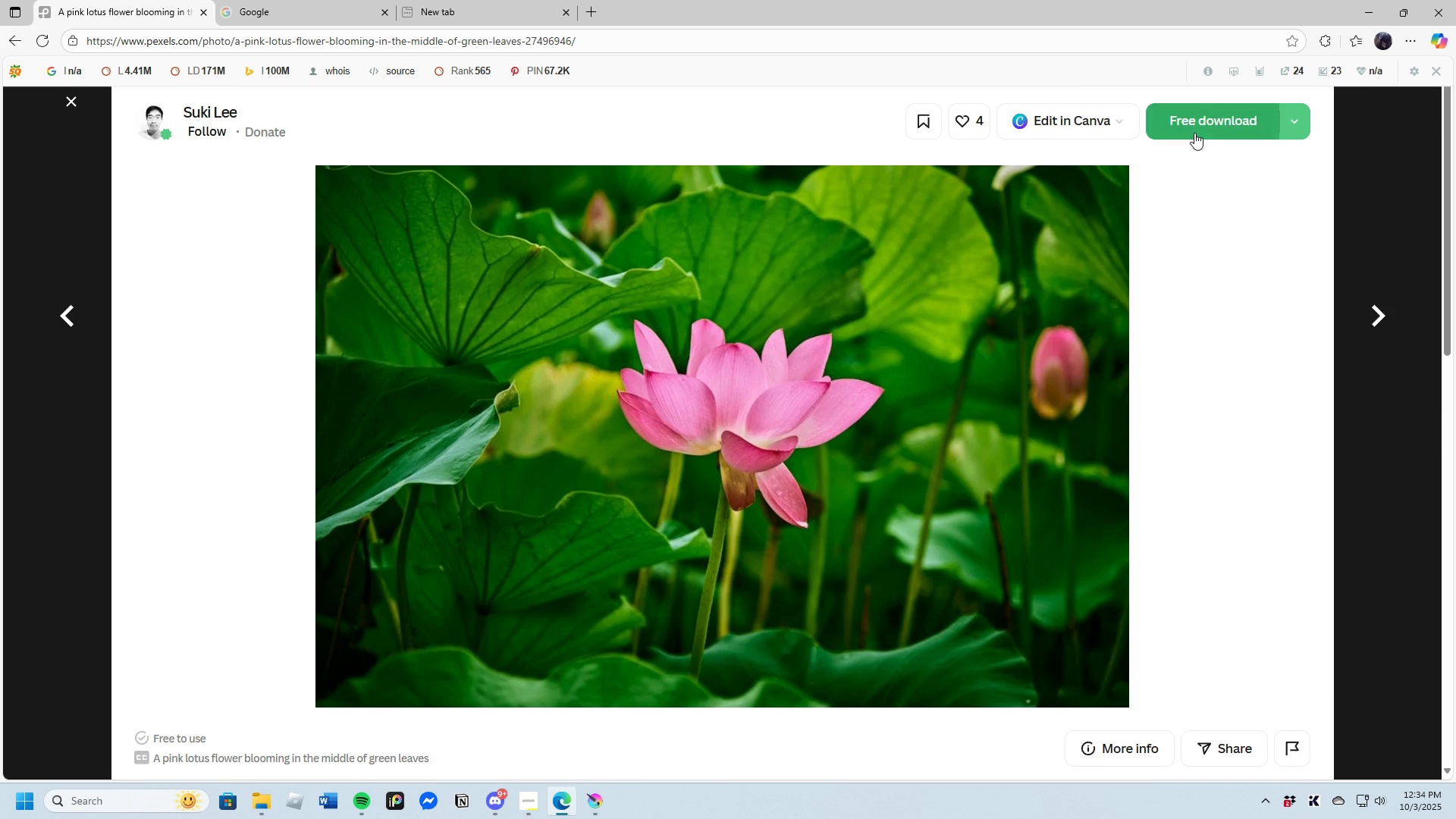 
left_click([1194, 124])
 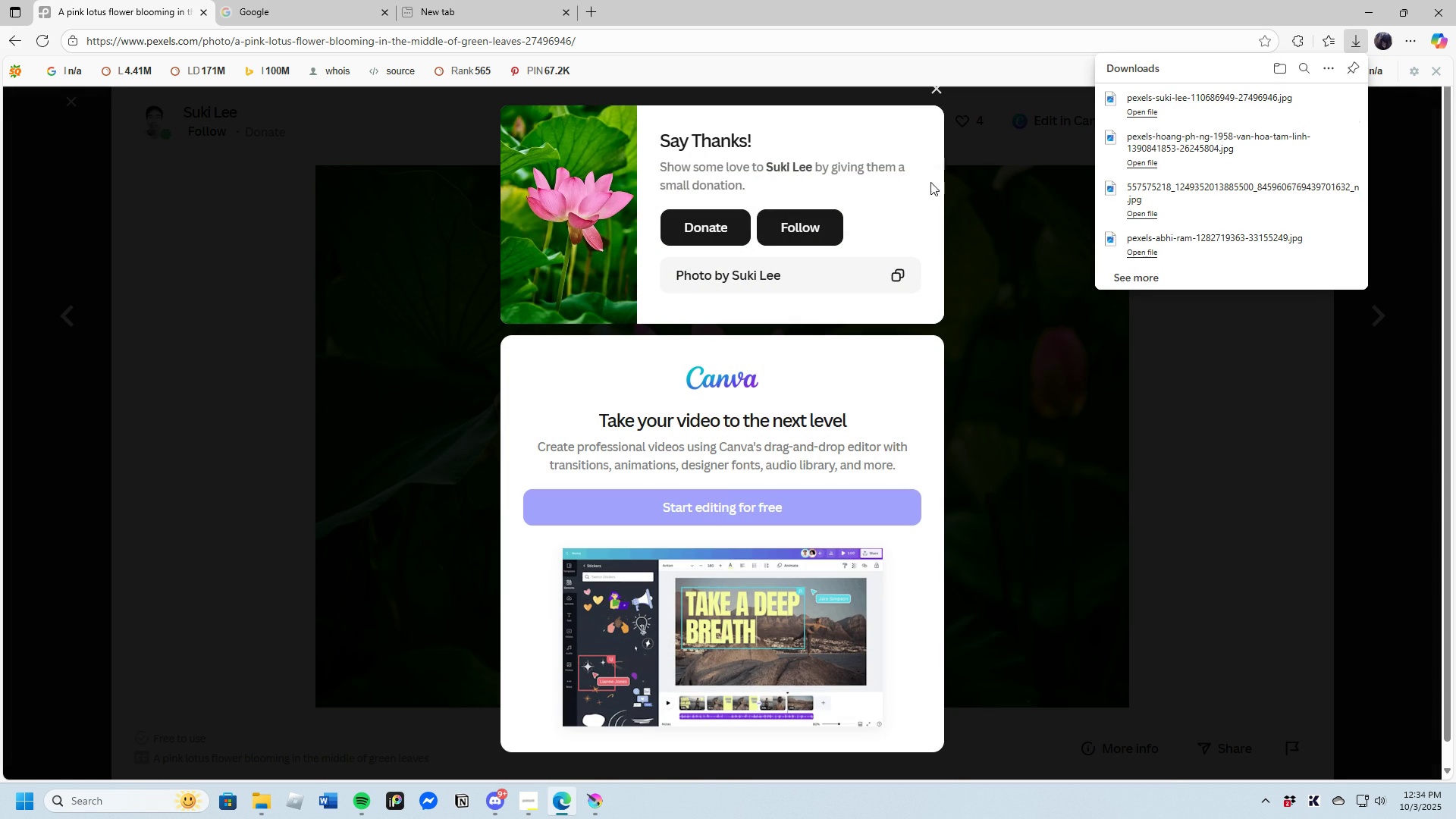 
wait(5.13)
 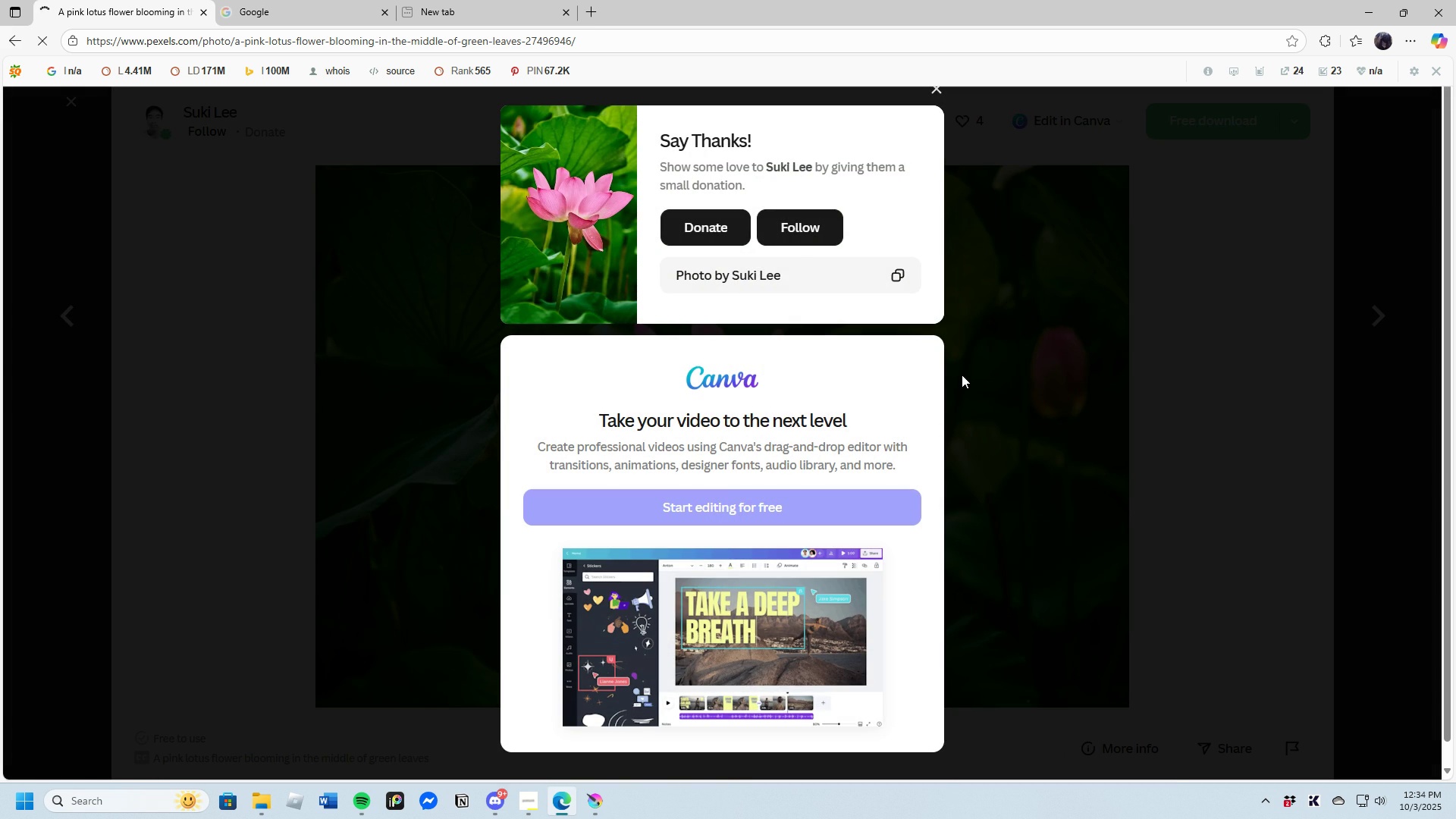 
left_click([934, 94])
 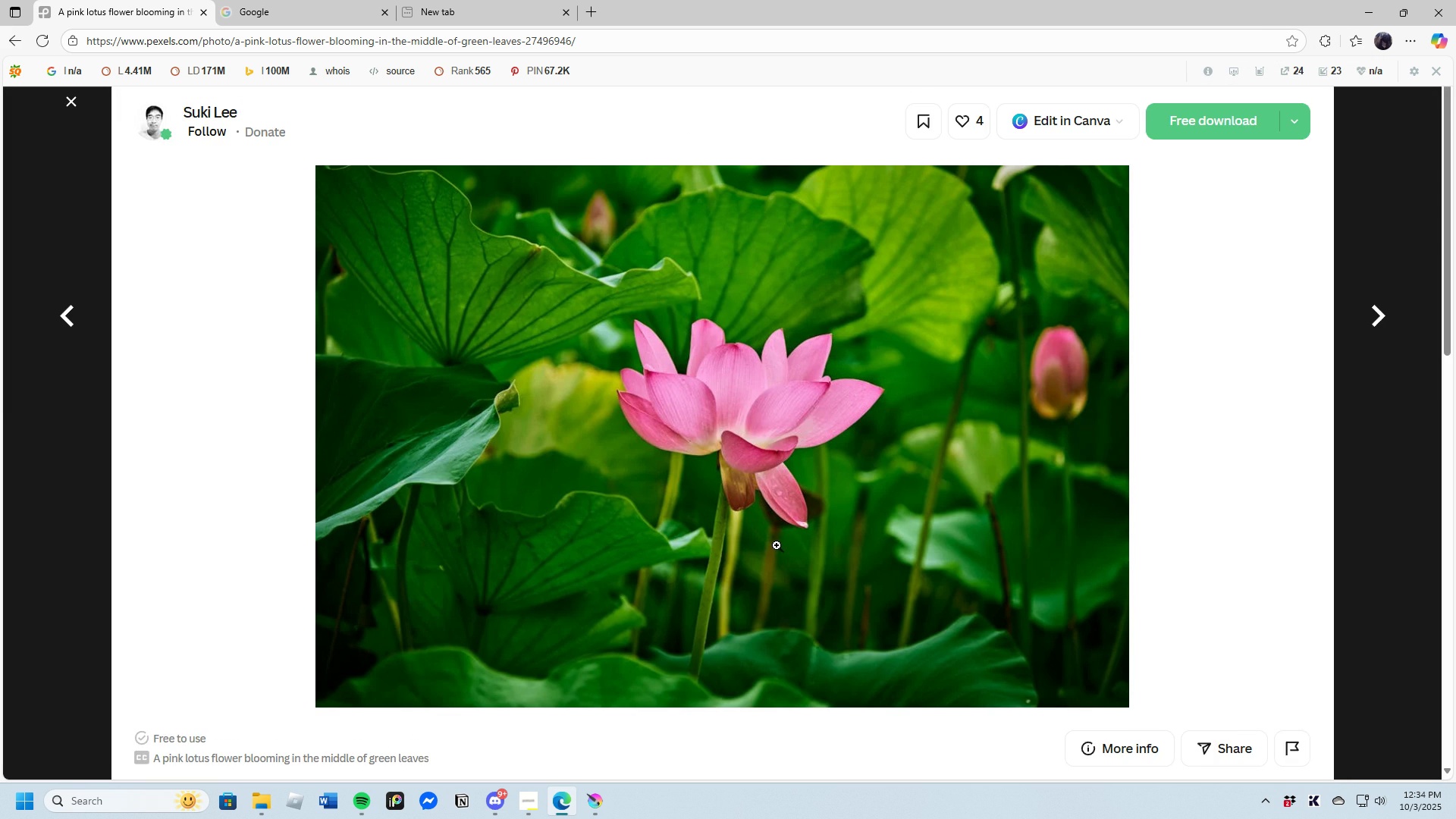 
scroll: coordinate [777, 545], scroll_direction: down, amount: 1.0
 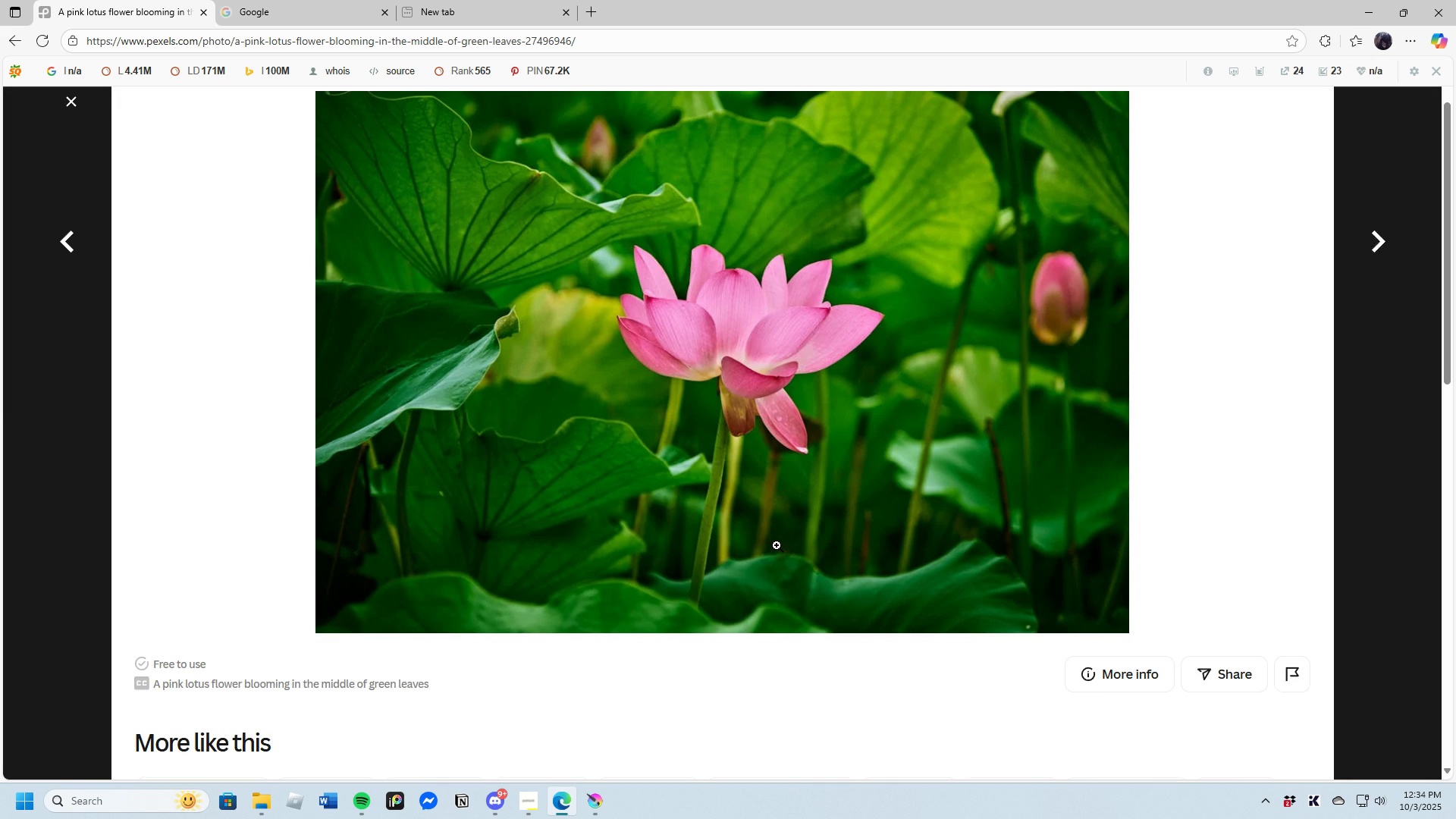 
scroll: coordinate [777, 545], scroll_direction: up, amount: 1.0
 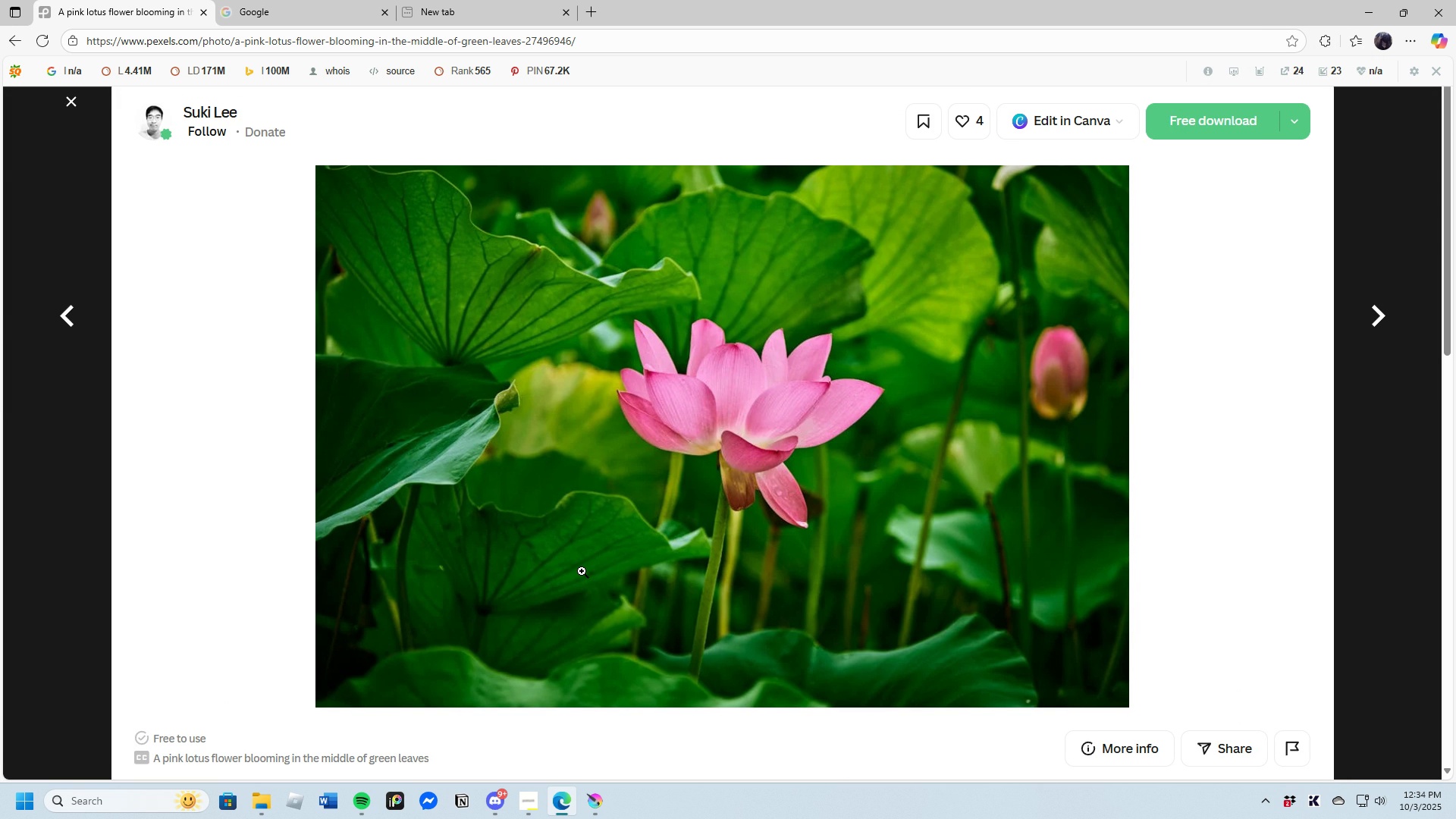 
scroll: coordinate [604, 581], scroll_direction: down, amount: 2.0
 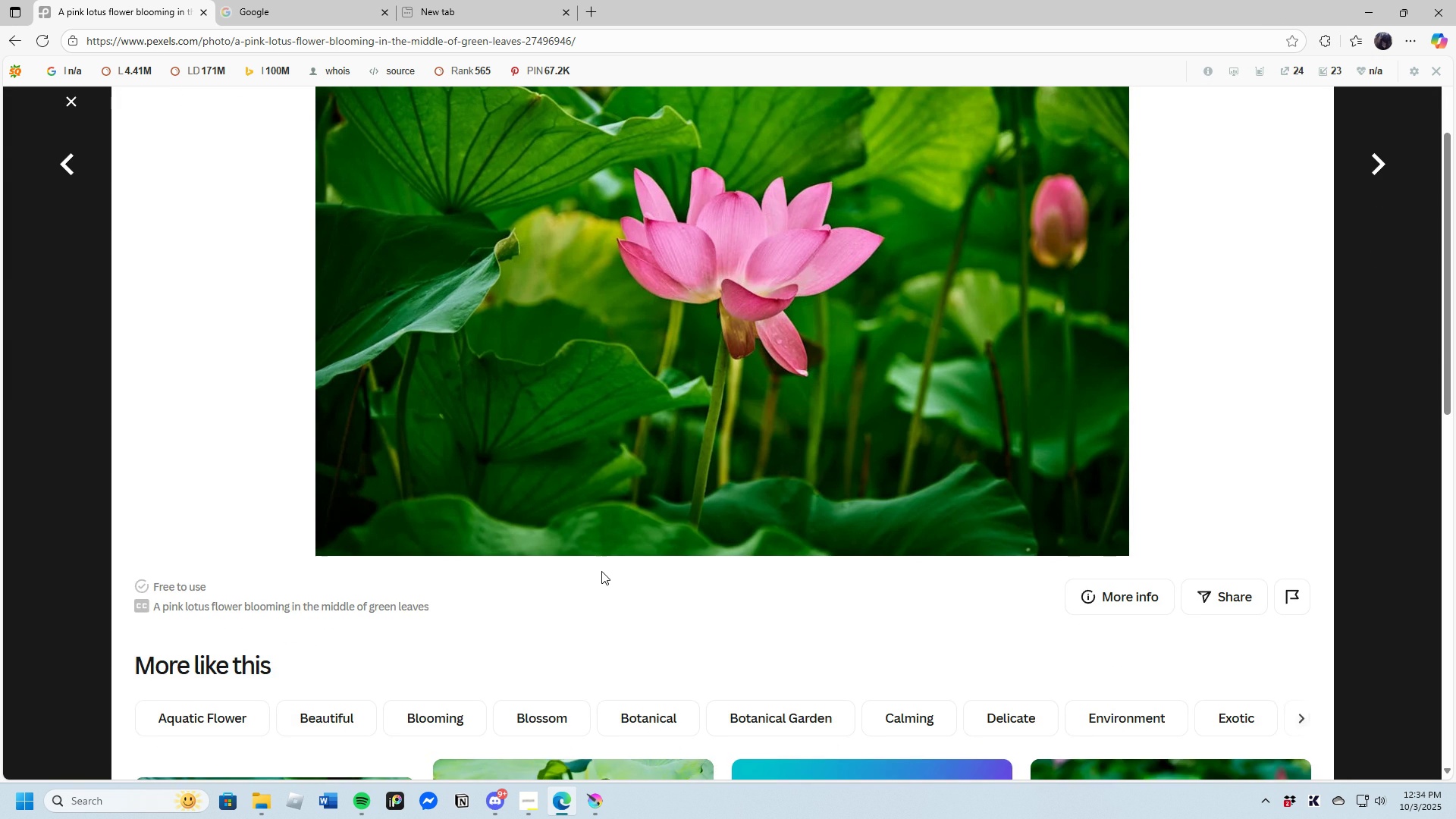 
scroll: coordinate [596, 560], scroll_direction: up, amount: 2.0
 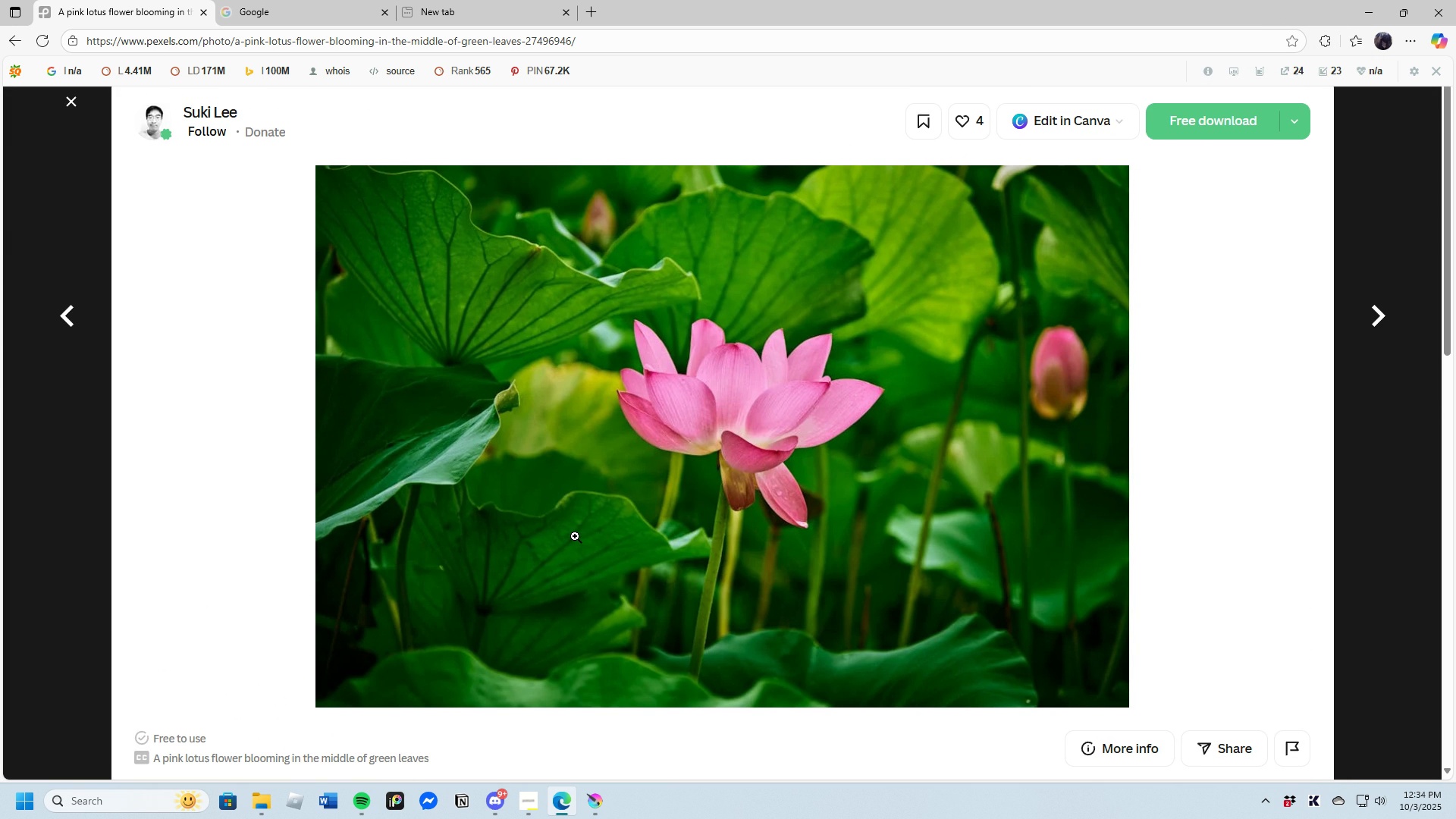 
scroll: coordinate [575, 536], scroll_direction: down, amount: 3.0
 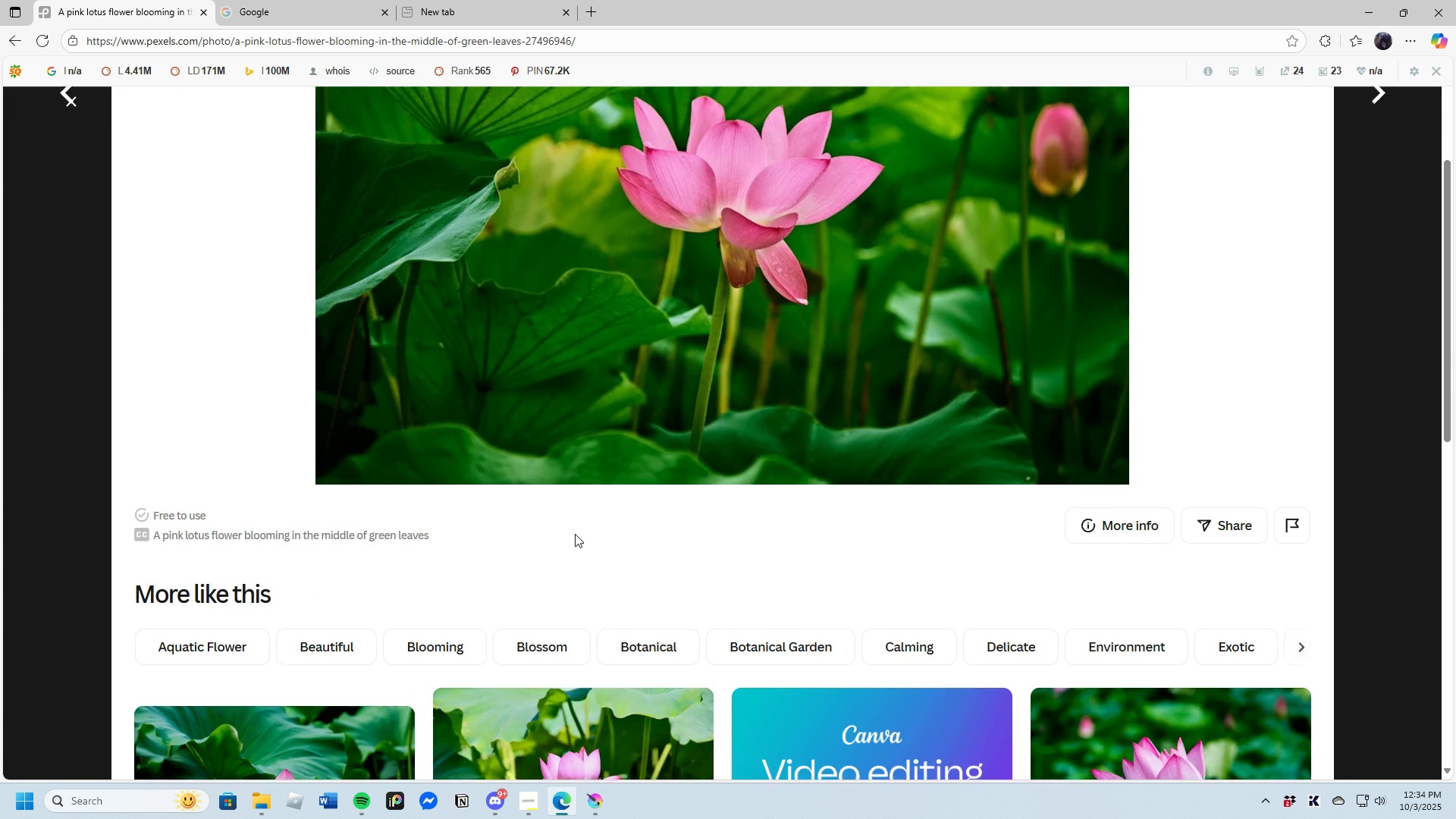 
scroll: coordinate [575, 534], scroll_direction: up, amount: 2.0
 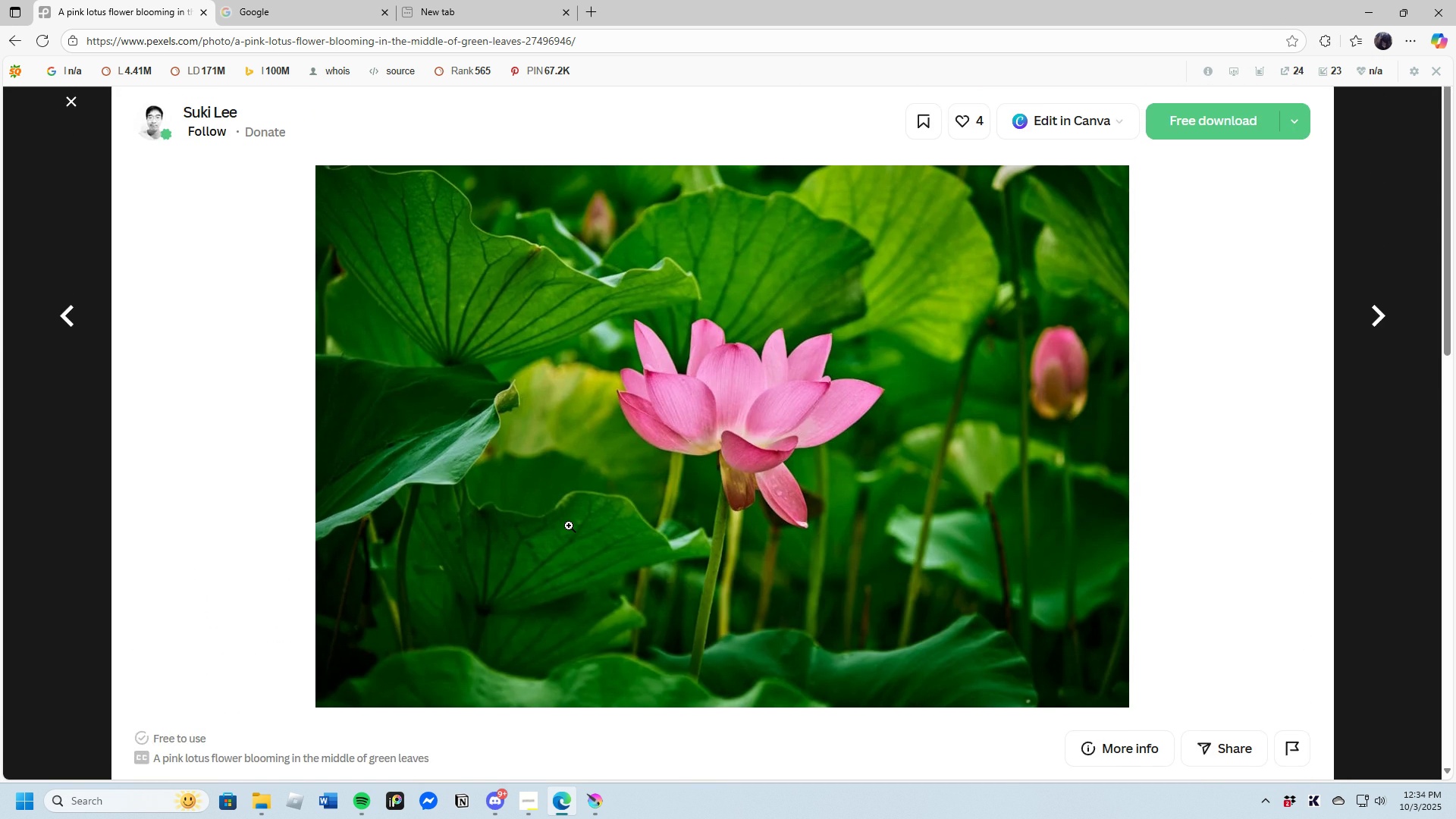 
scroll: coordinate [541, 571], scroll_direction: down, amount: 10.0
 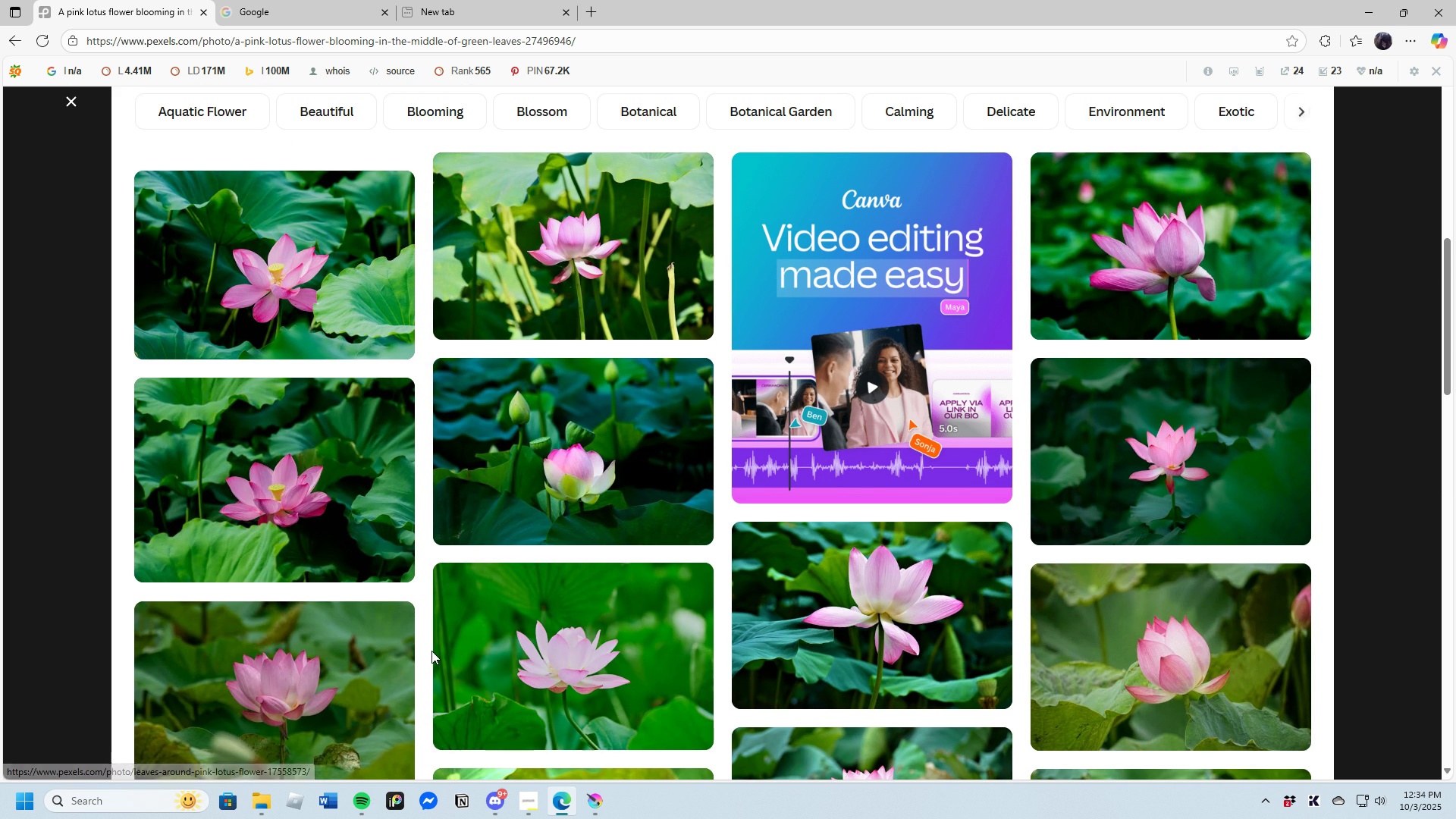 
wait(5.93)
 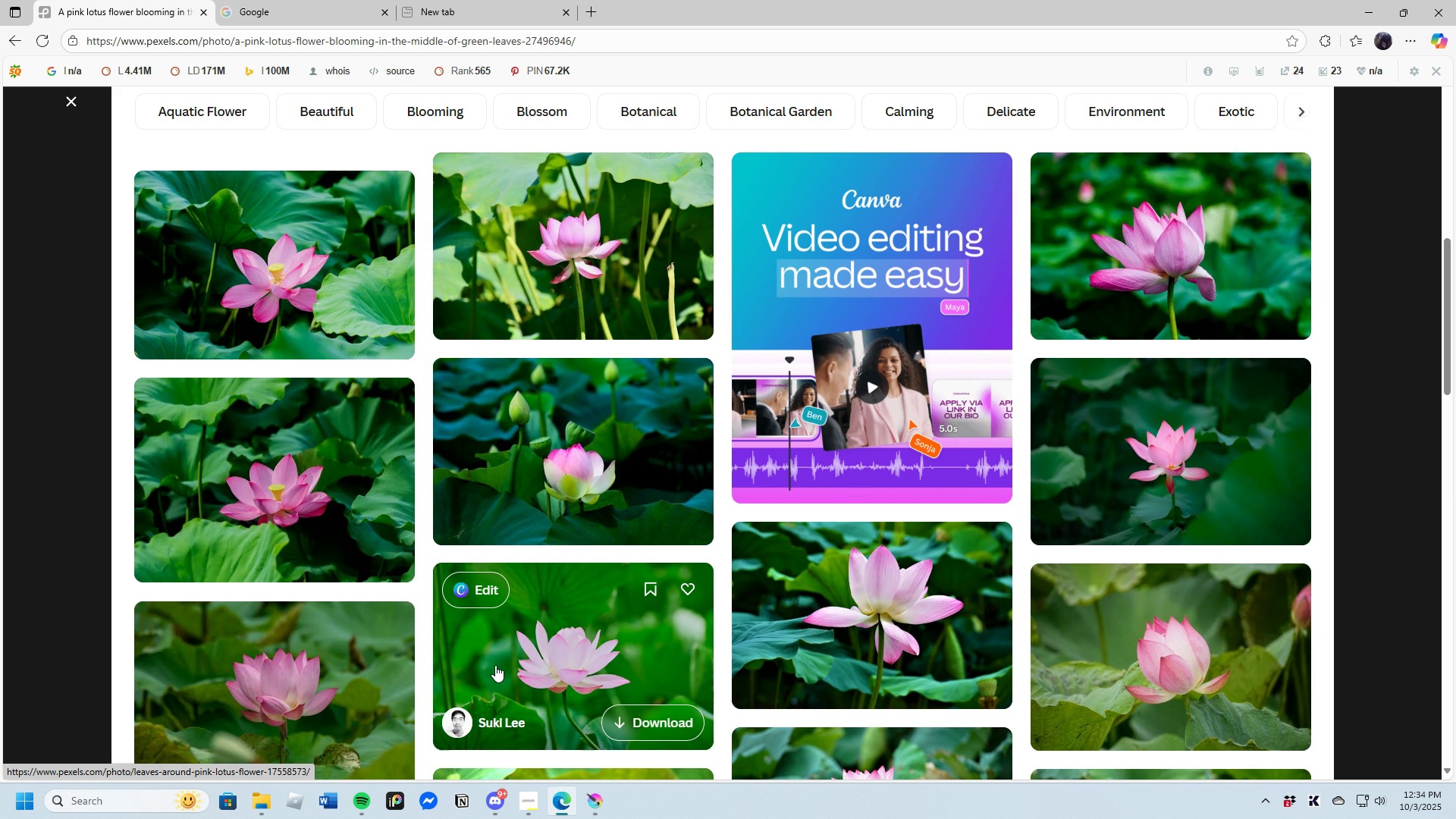 
scroll: coordinate [431, 651], scroll_direction: down, amount: 12.0
 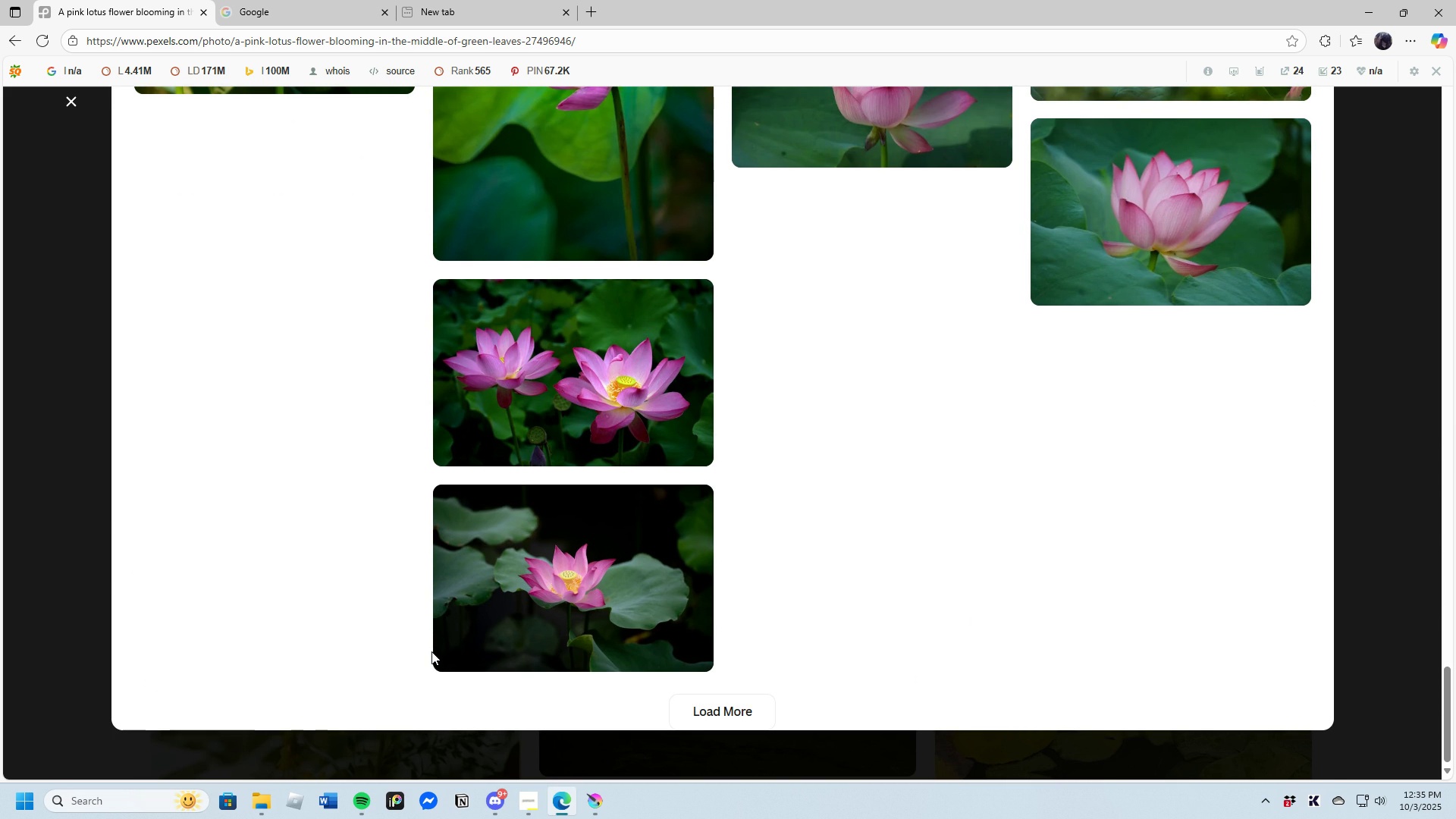 
scroll: coordinate [431, 651], scroll_direction: up, amount: 26.0
 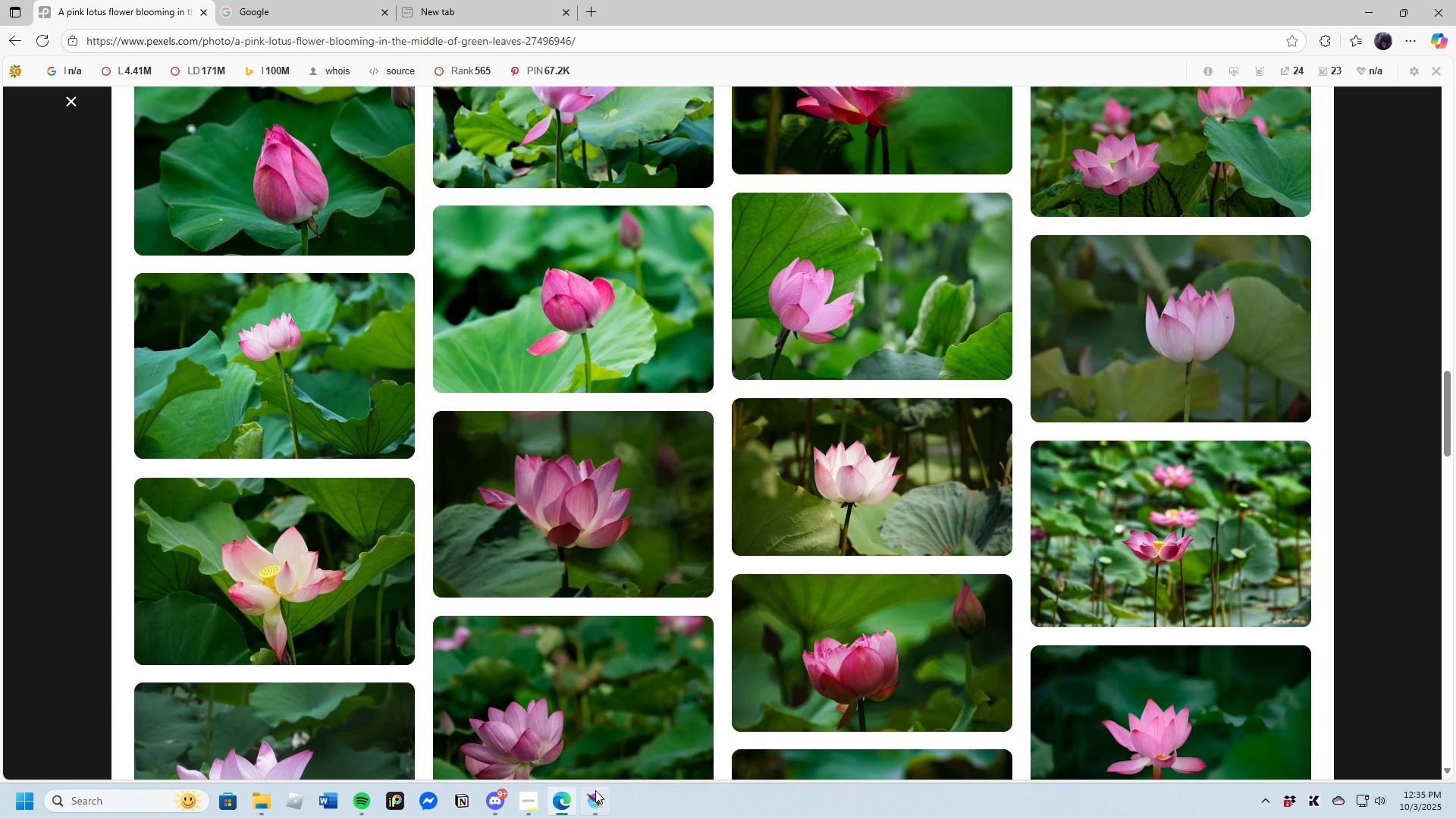 
left_click([597, 800])